 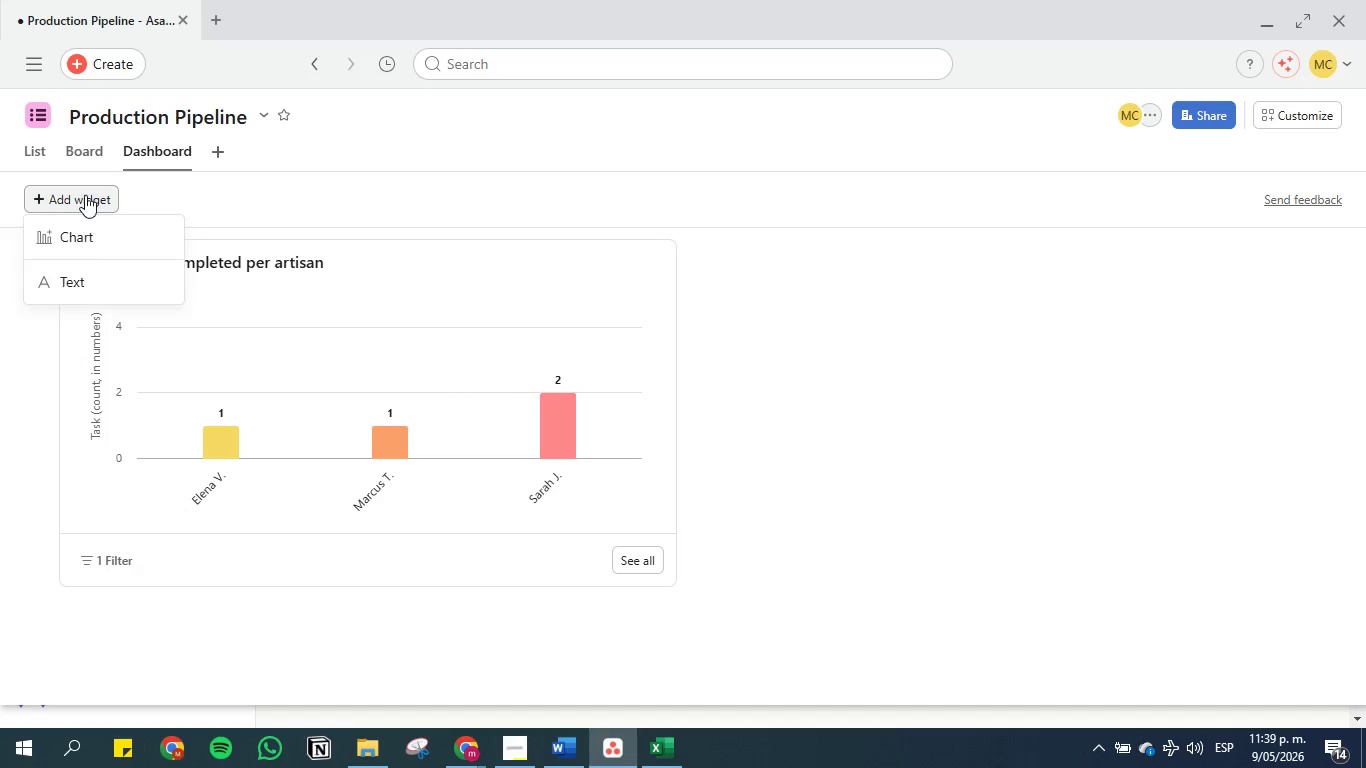 
left_click([122, 233])
 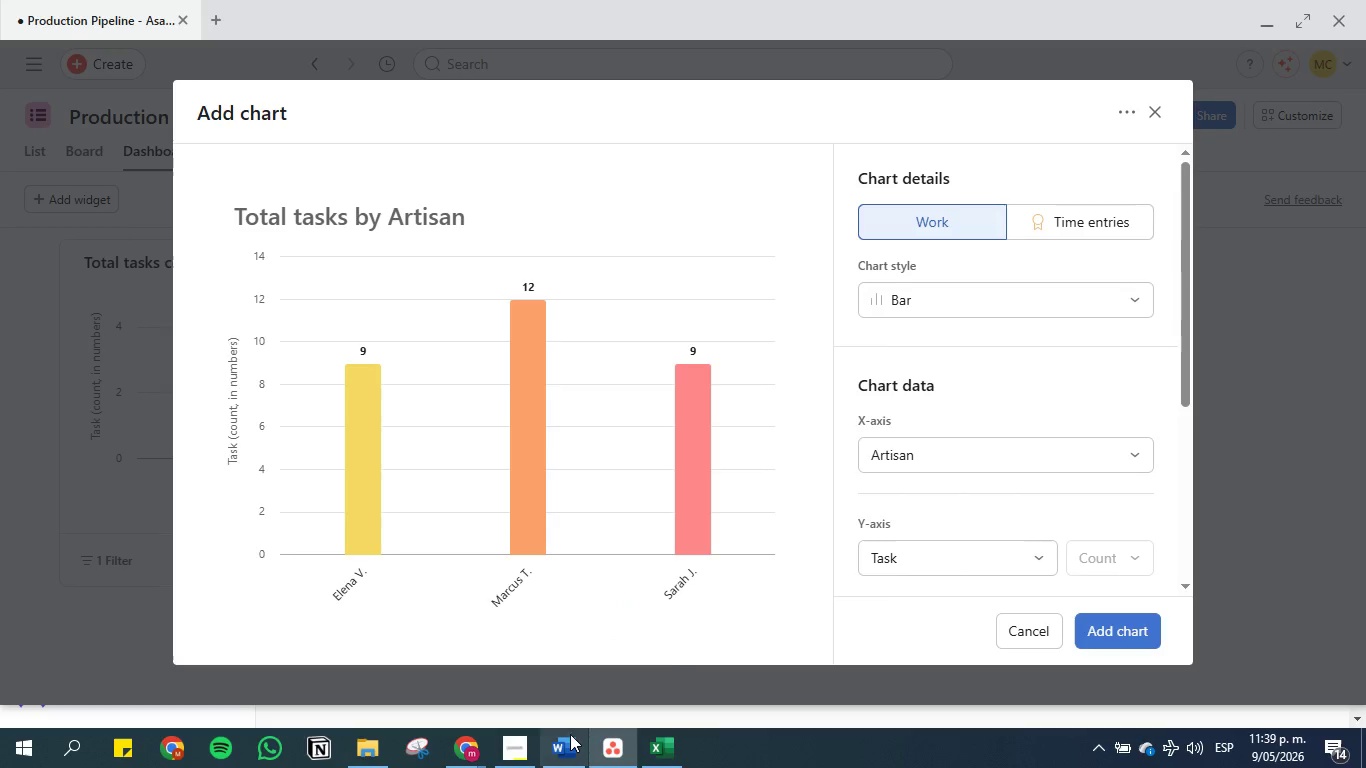 
left_click([918, 312])
 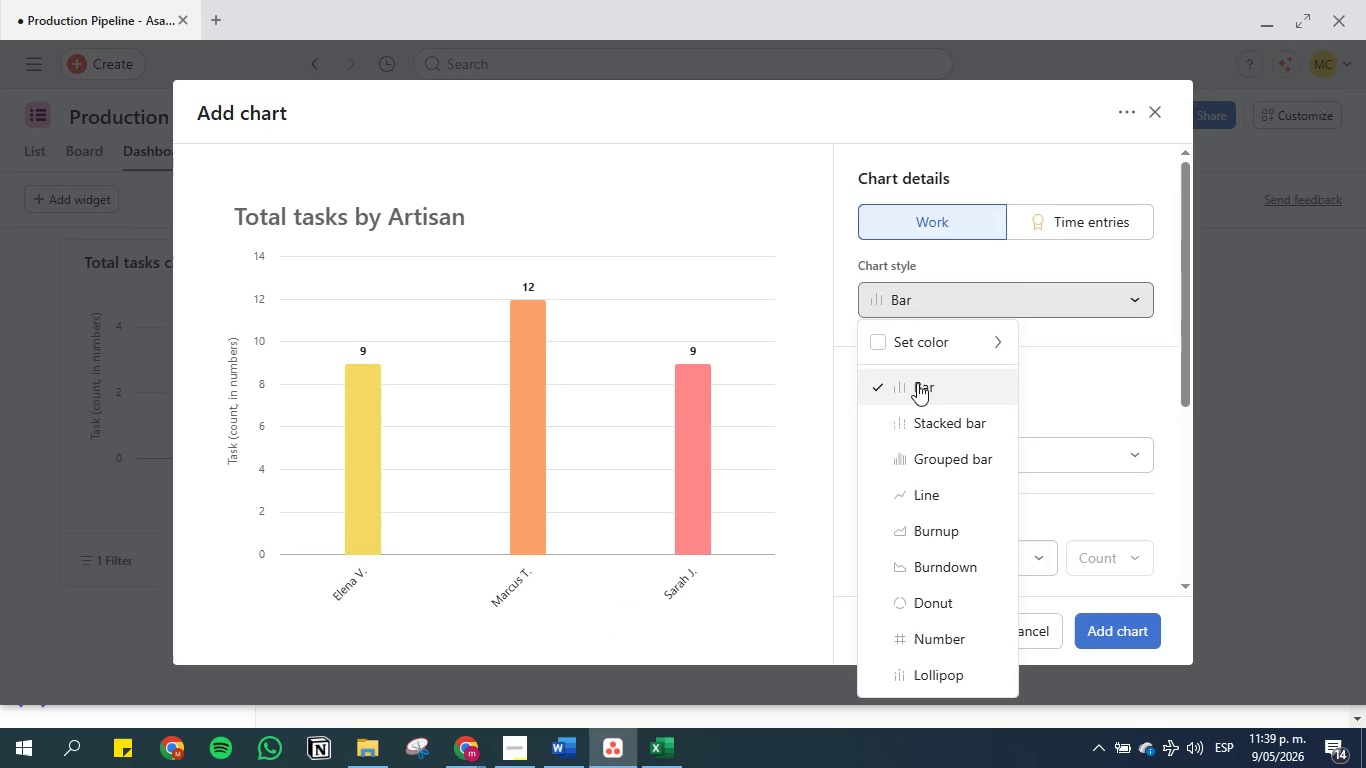 
left_click([958, 425])
 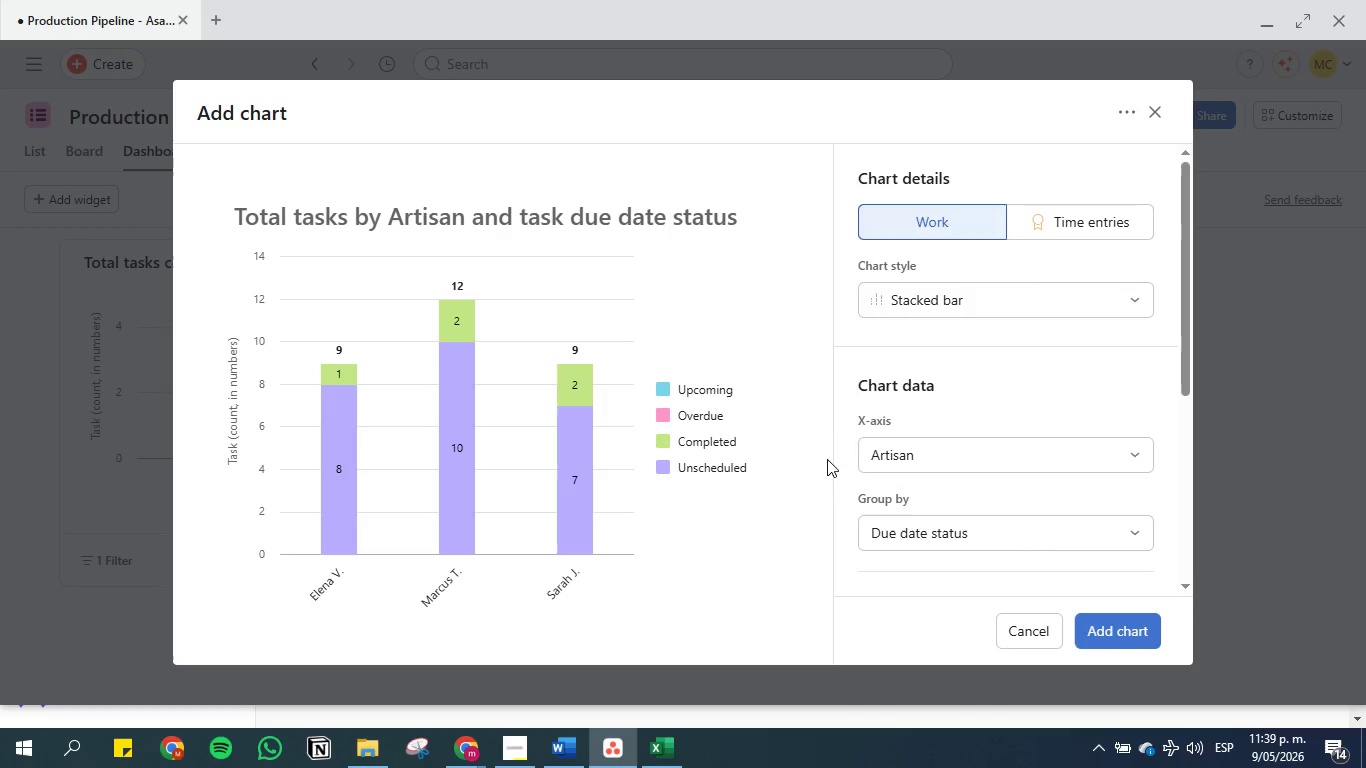 
wait(7.25)
 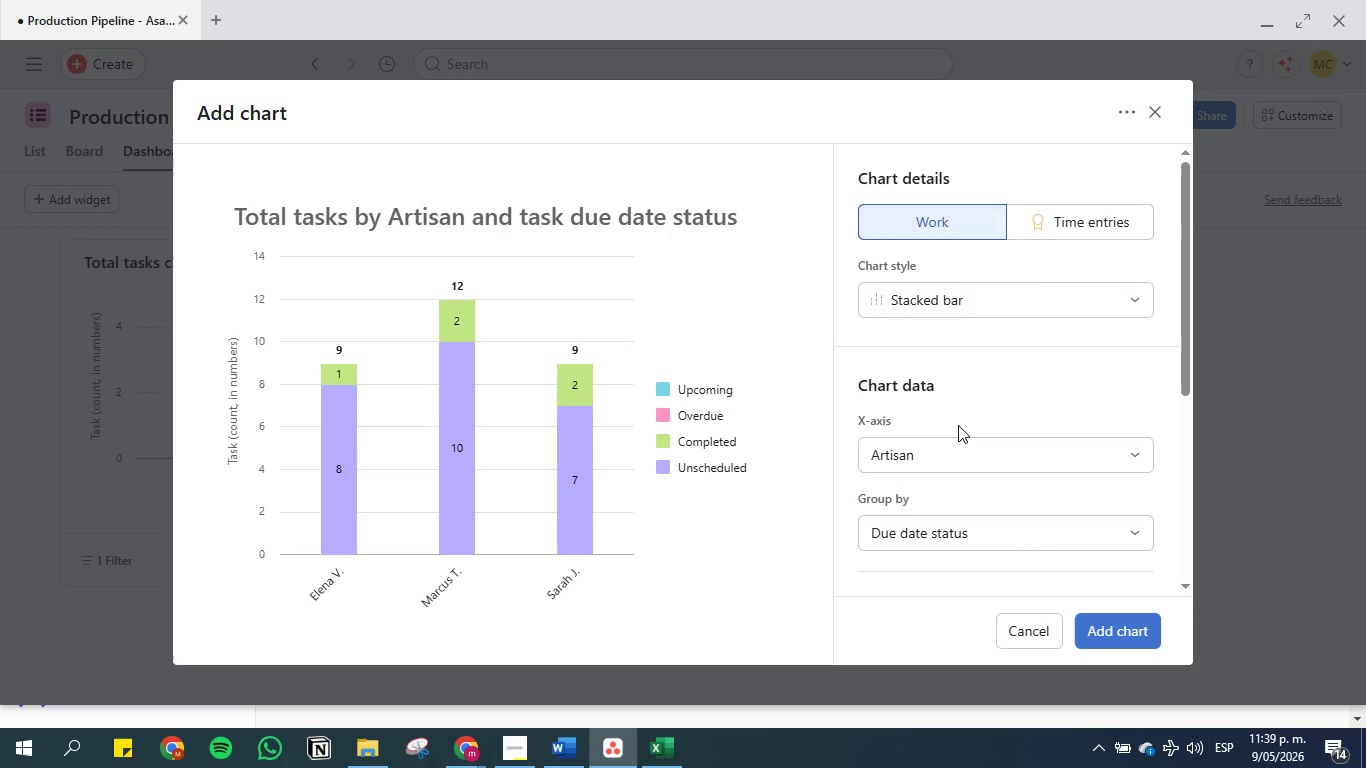 
scroll: coordinate [916, 459], scroll_direction: down, amount: 1.0
 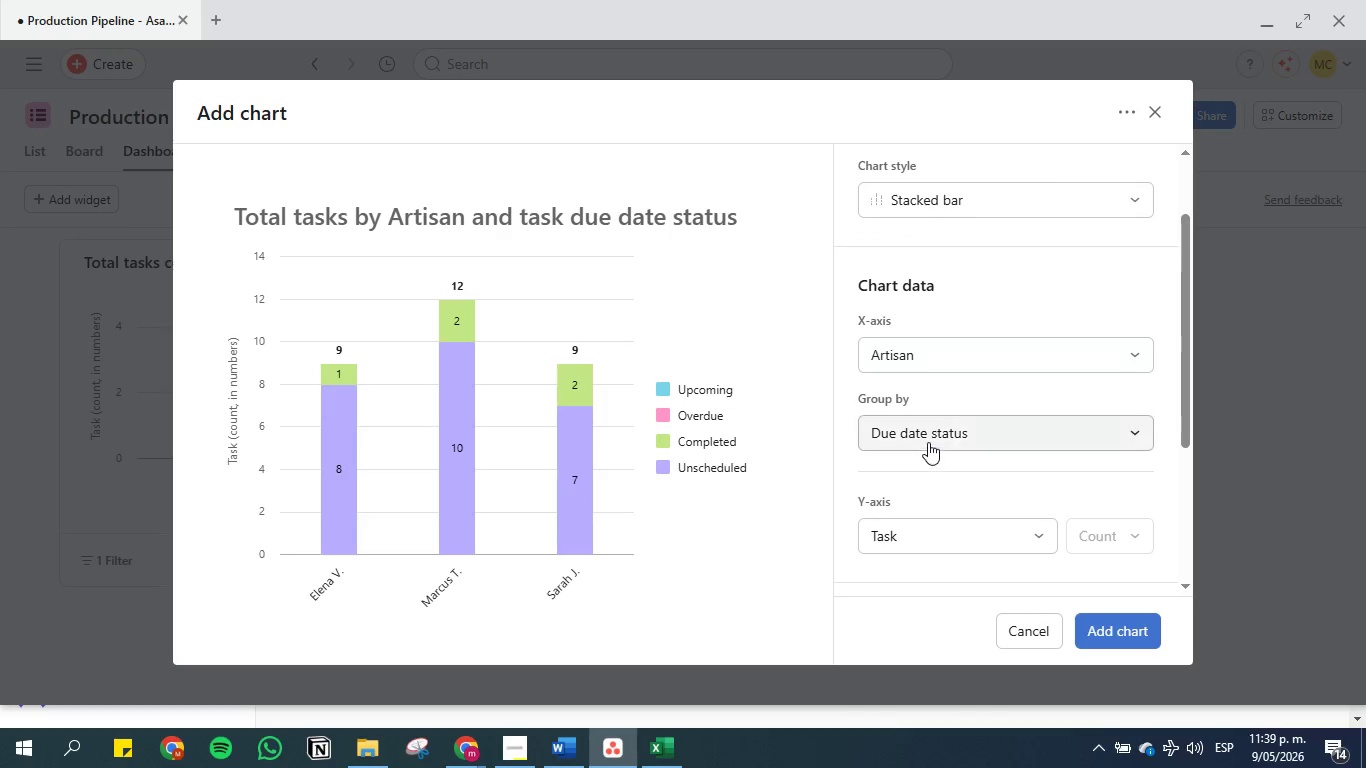 
left_click([928, 439])
 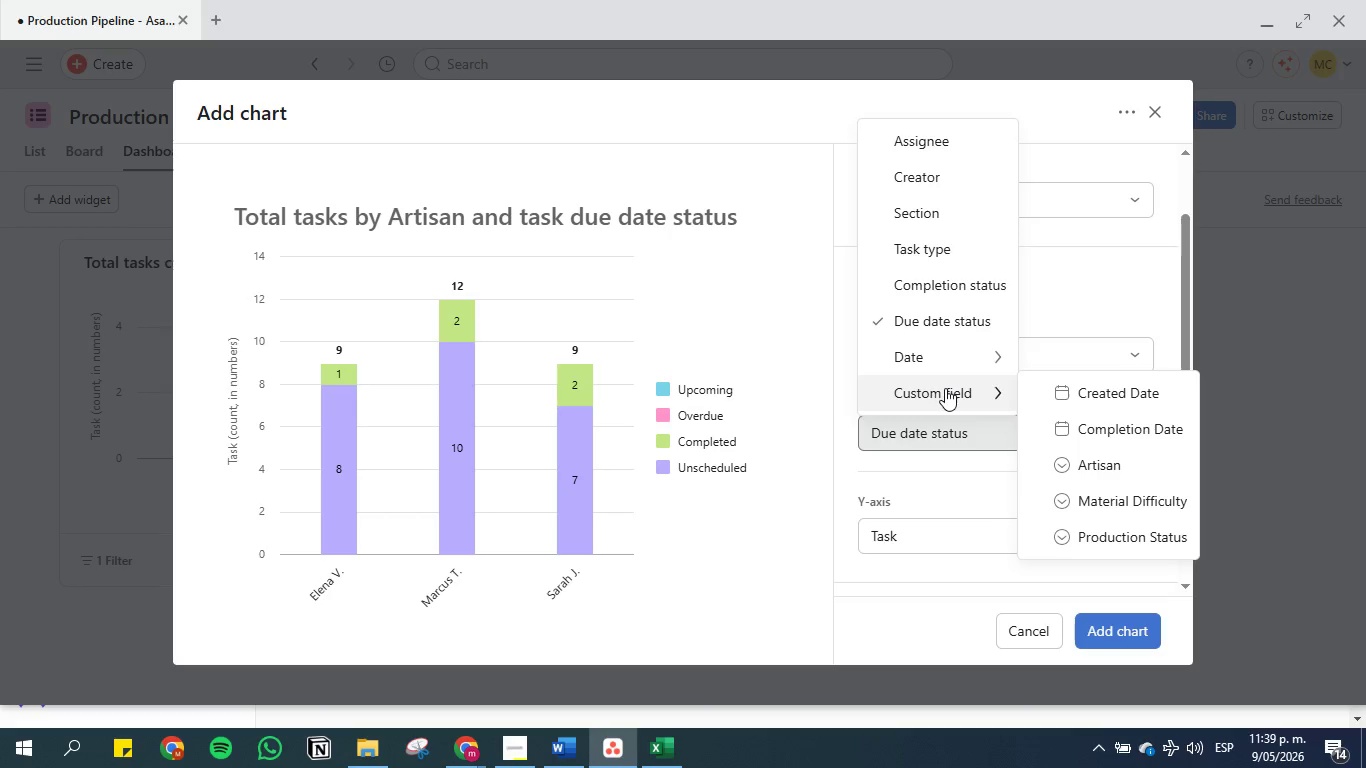 
left_click([1109, 490])
 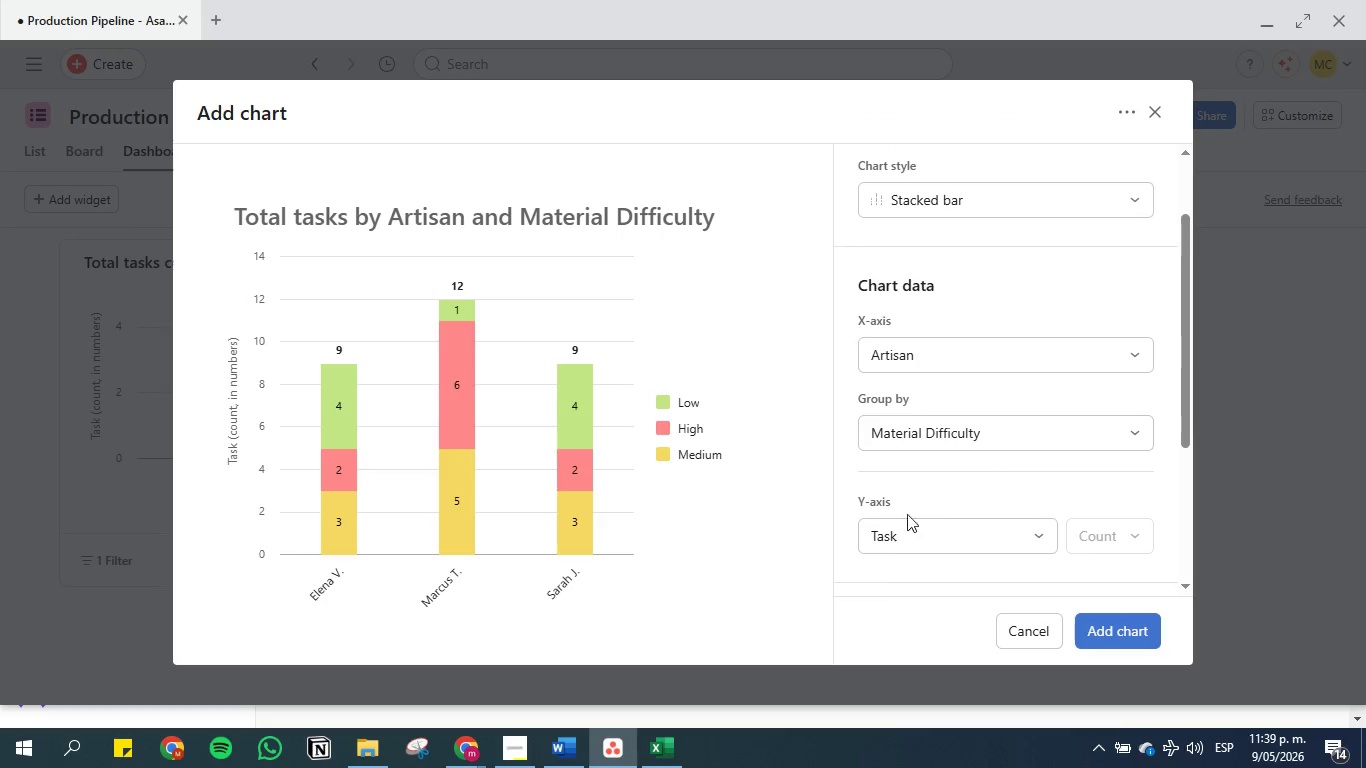 
left_click([848, 523])
 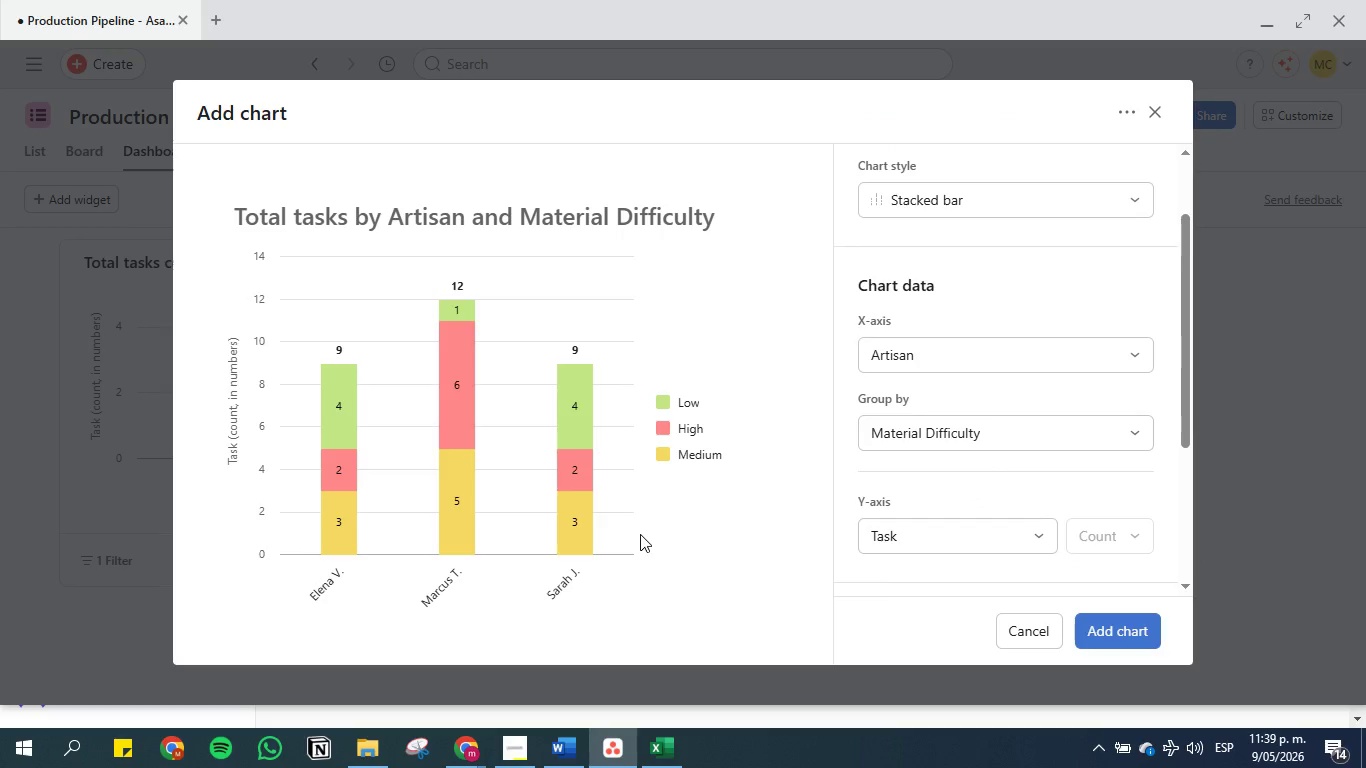 
left_click([563, 741])
 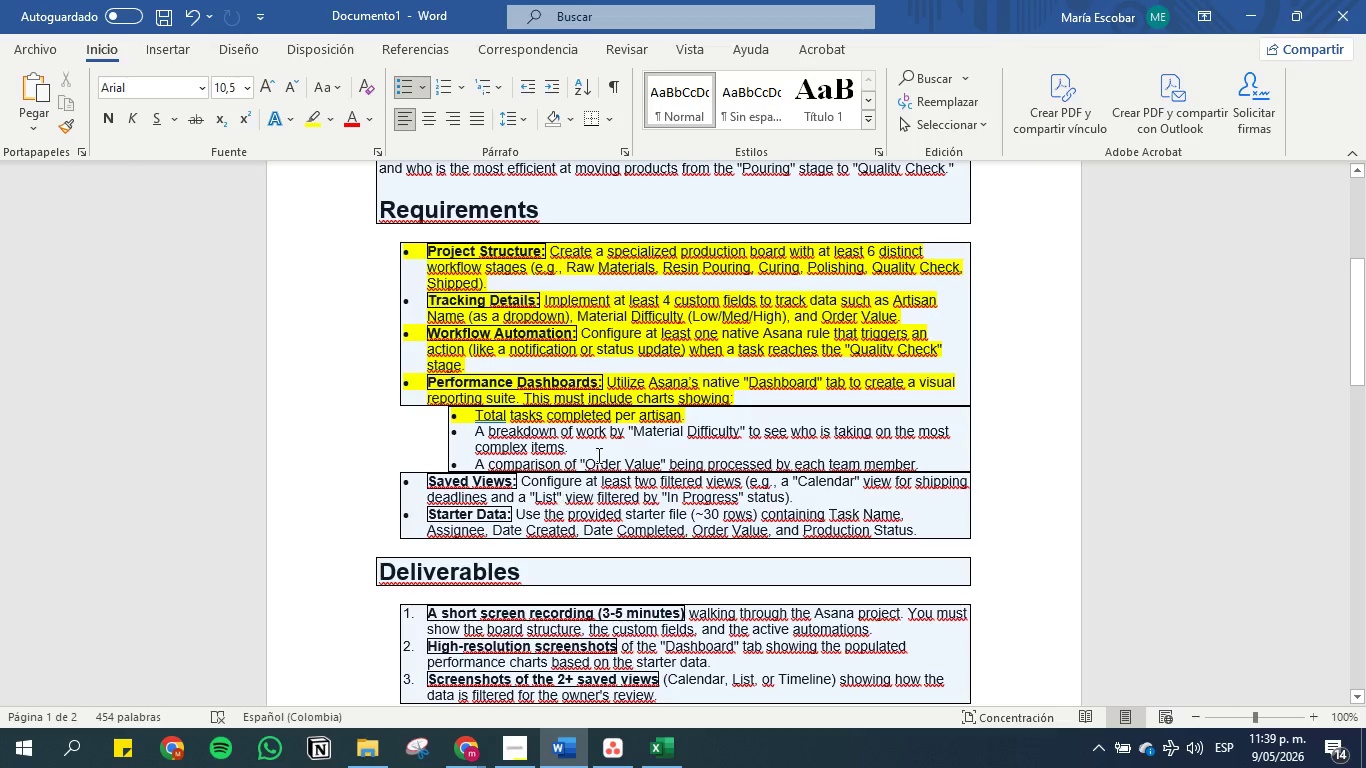 
left_click([615, 437])
 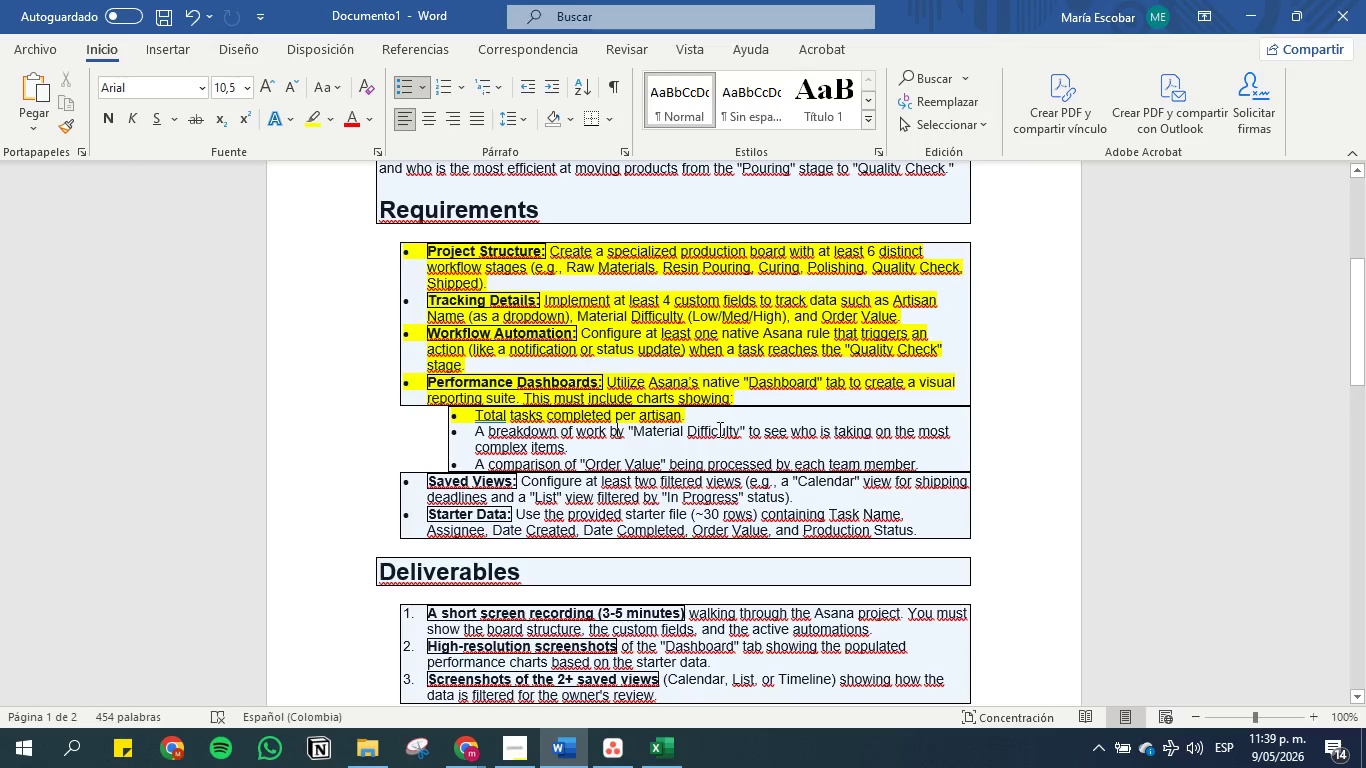 
wait(8.76)
 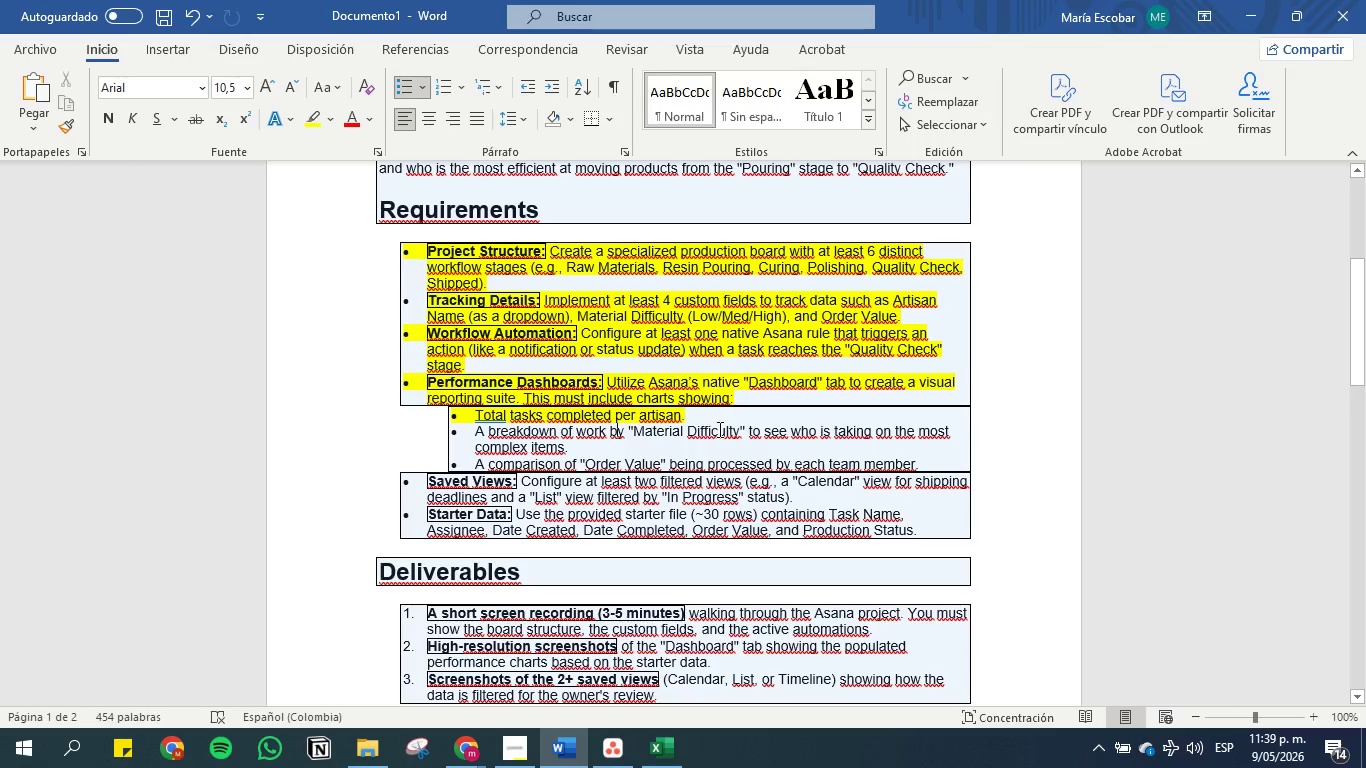 
left_click_drag(start_coordinate=[475, 432], to_coordinate=[744, 430])
 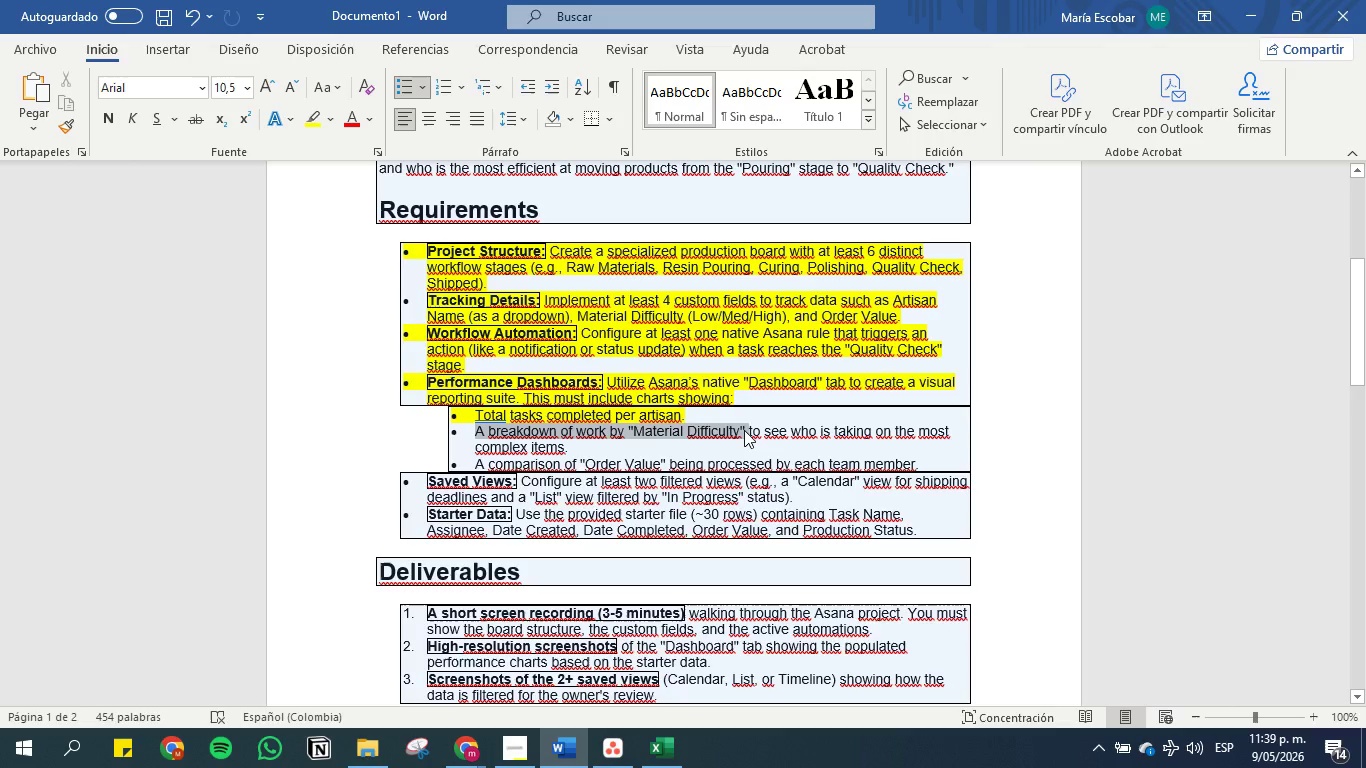 
key(Control+C)
 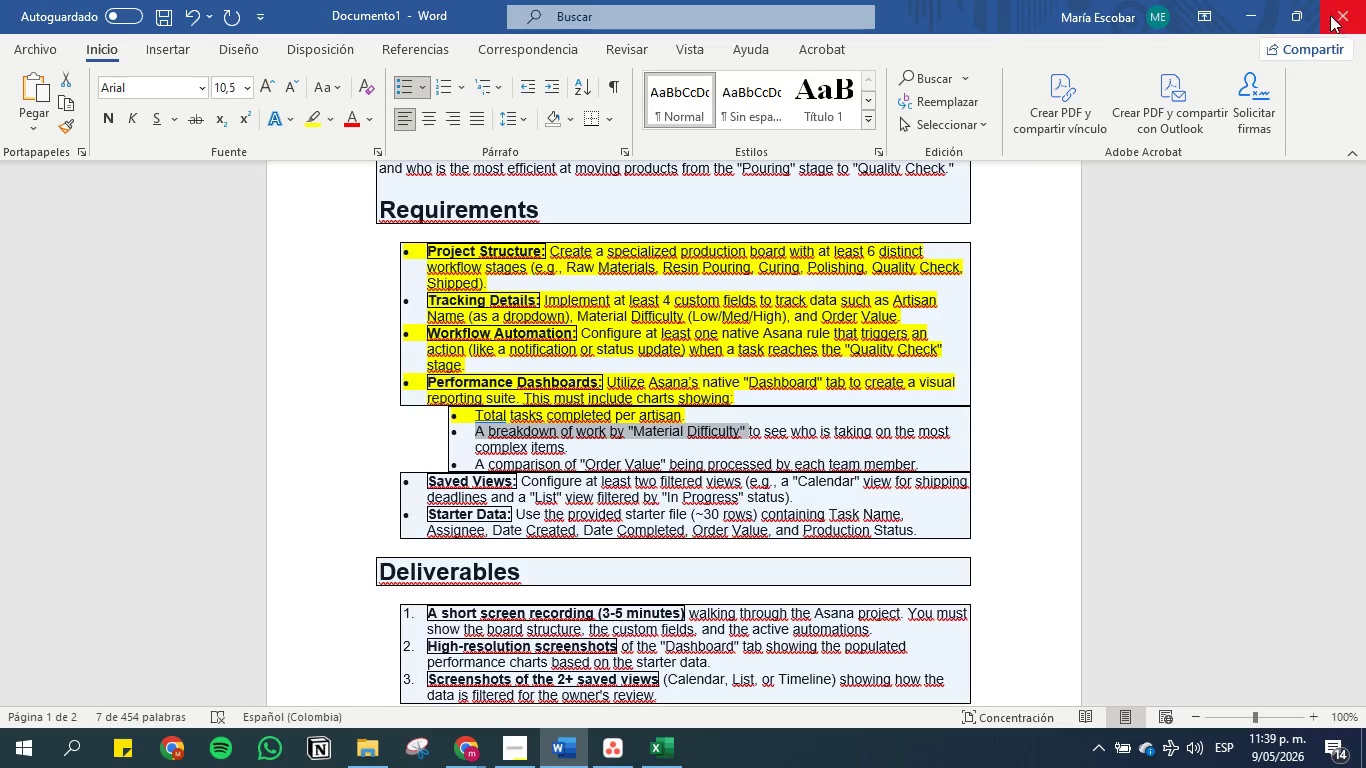 
left_click([1258, 6])
 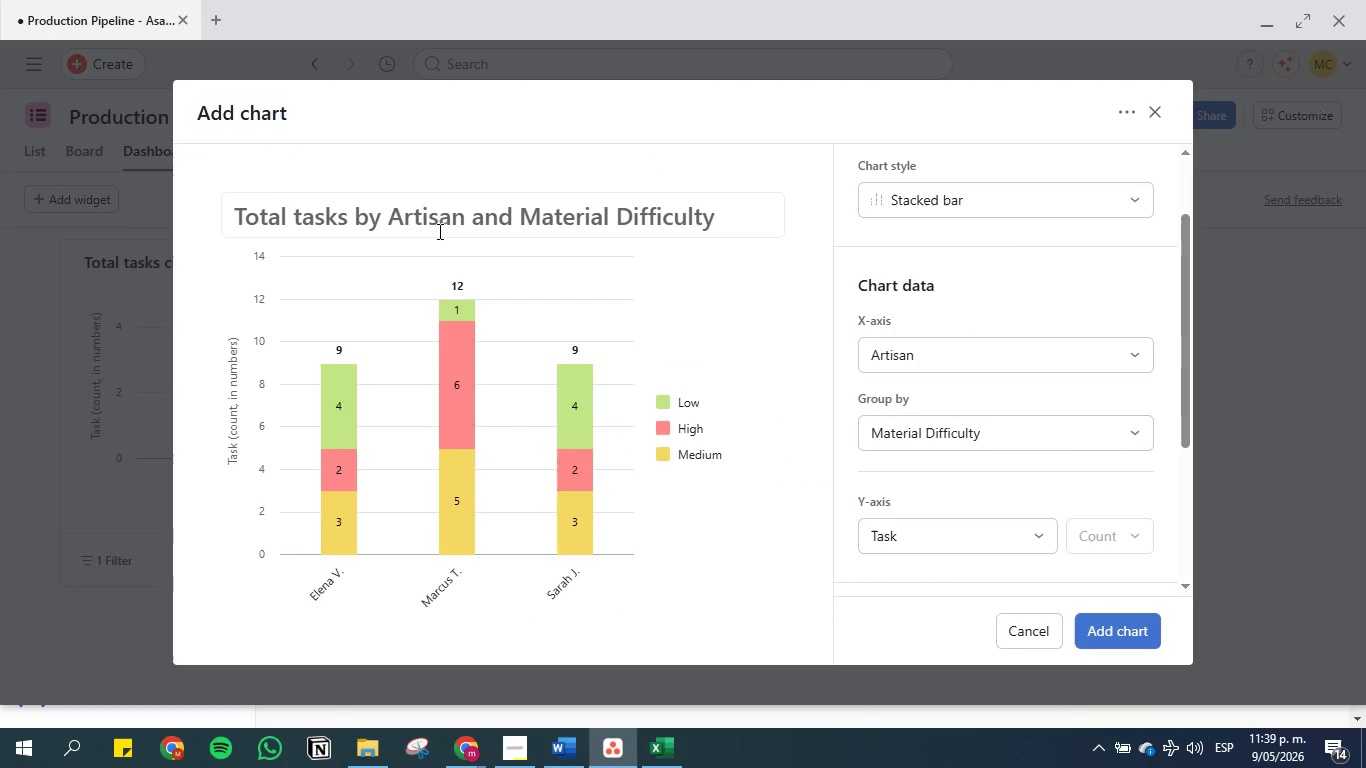 
left_click([435, 210])
 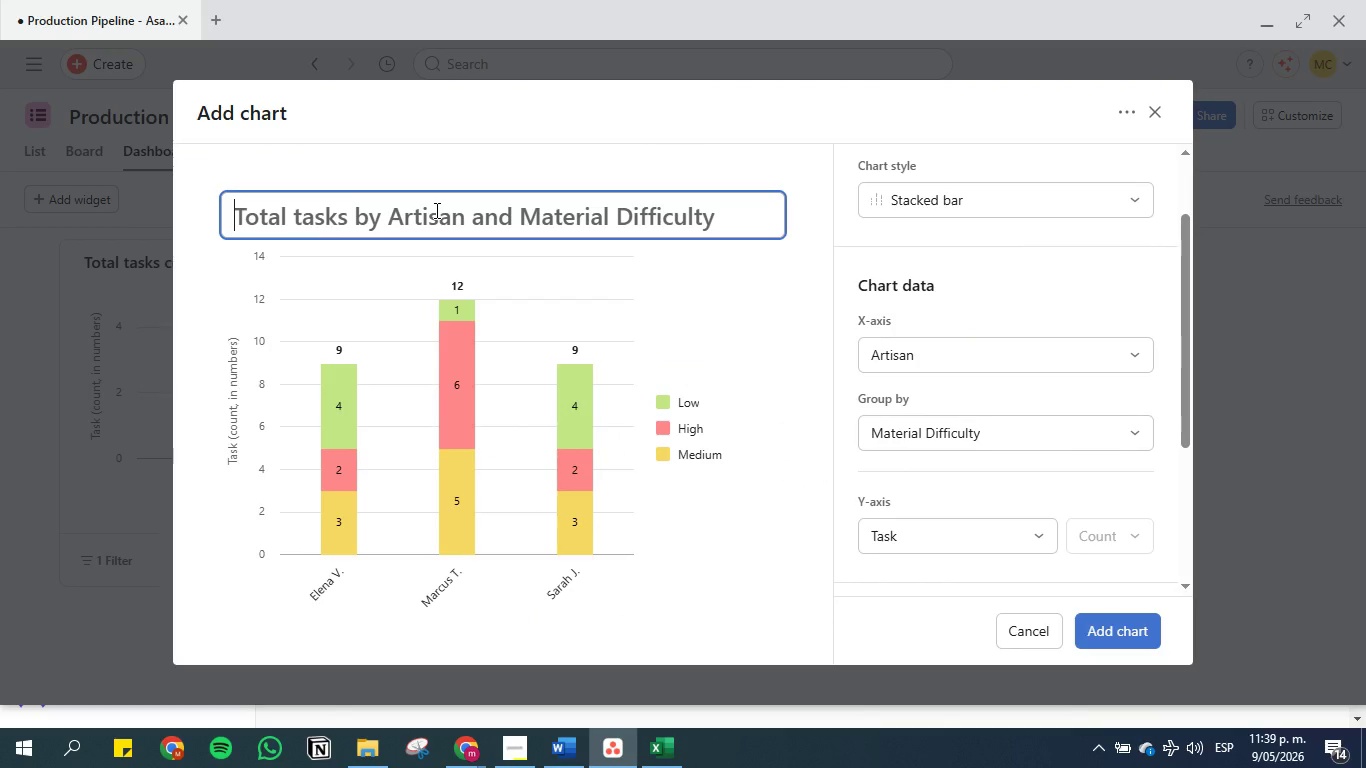 
key(Control+V)
 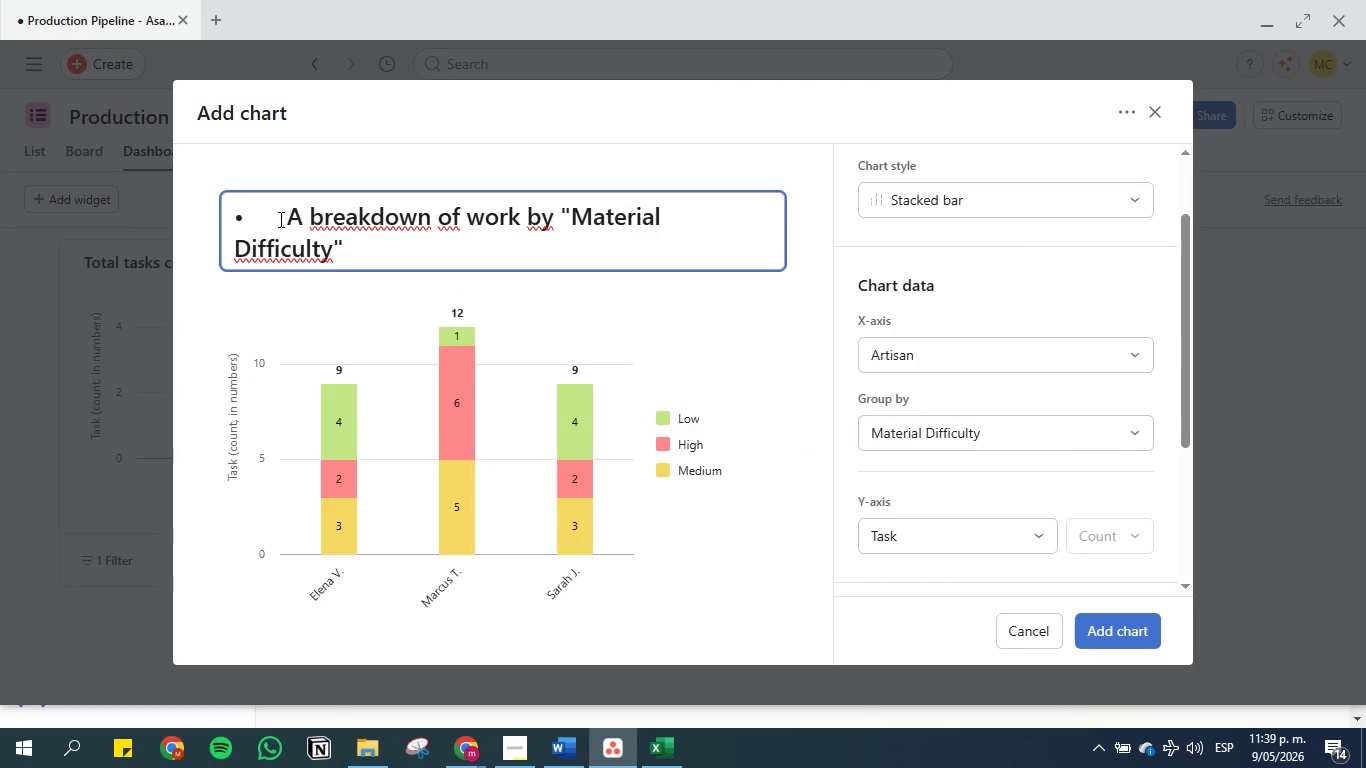 
left_click([283, 219])
 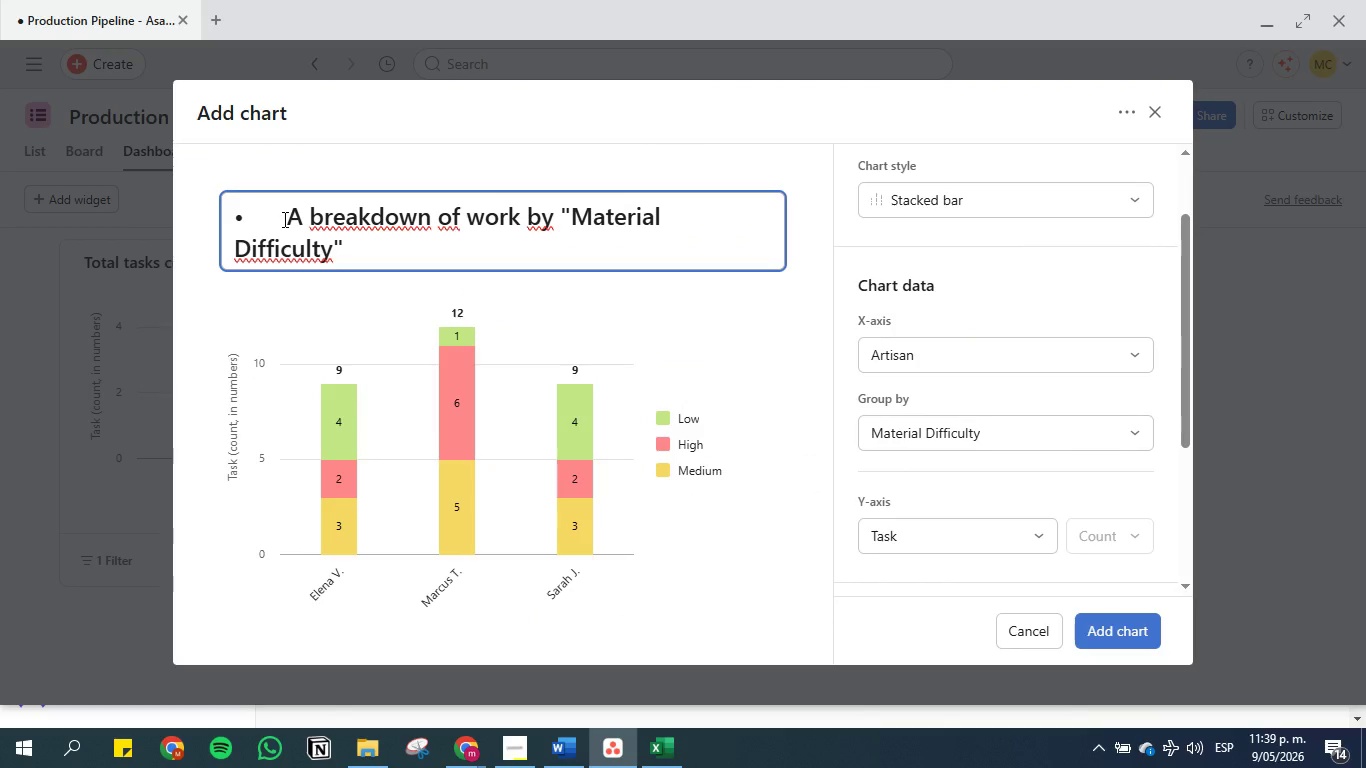 
key(Backspace)
 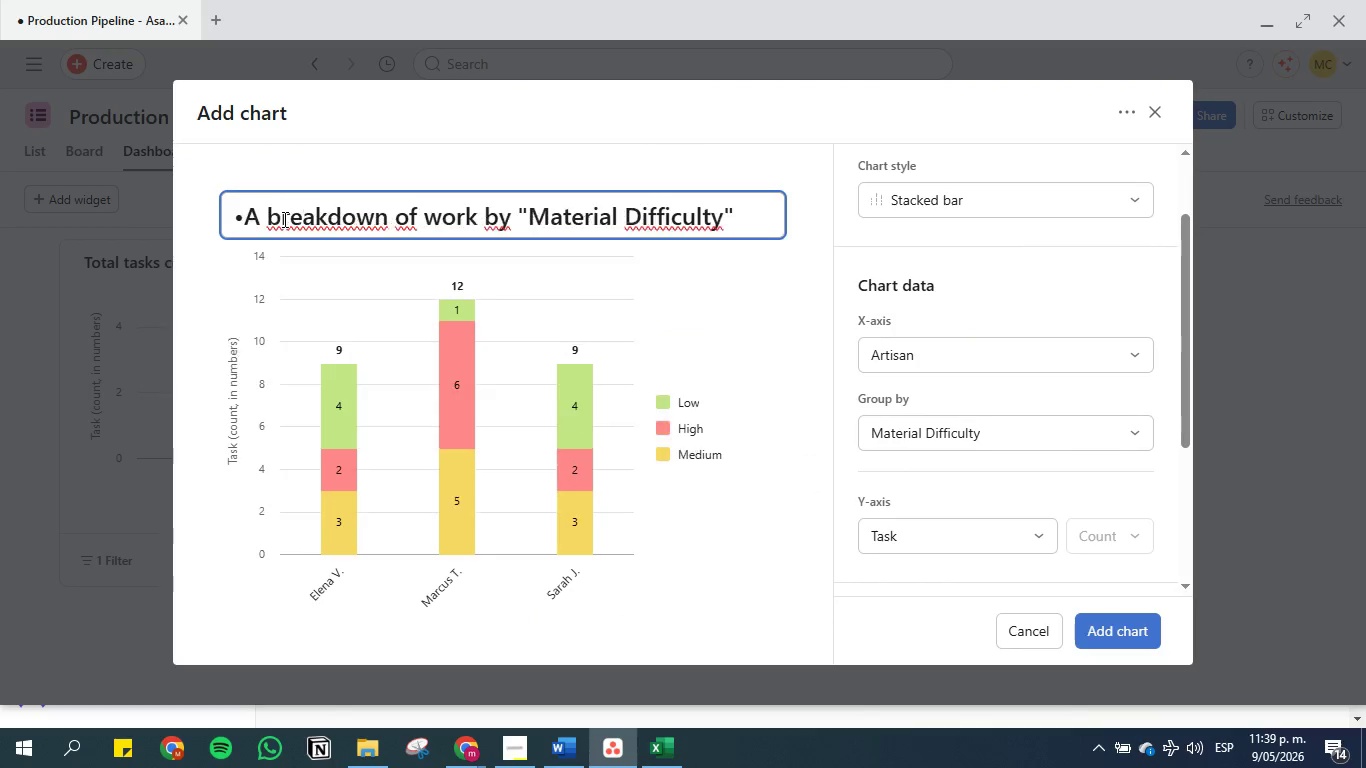 
key(Backspace)
 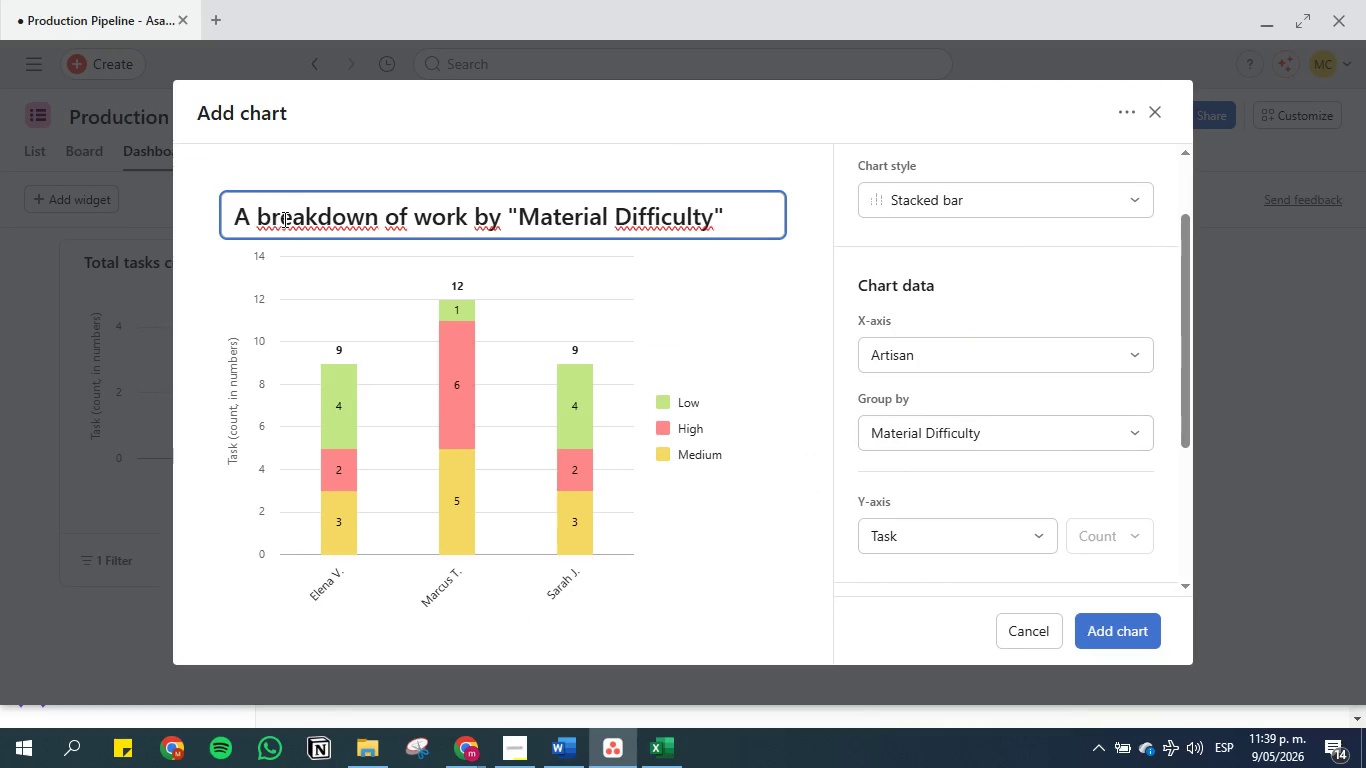 
key(Backspace)
 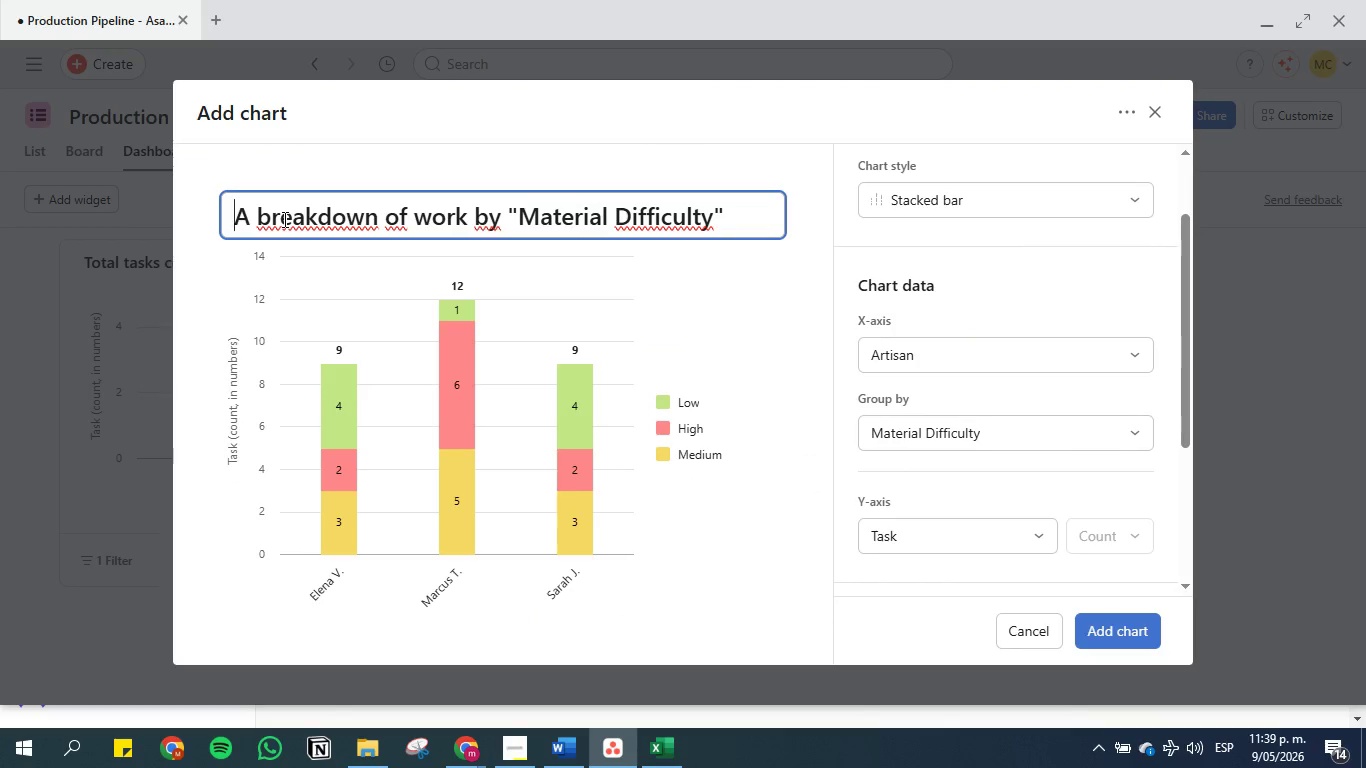 
key(Backspace)
 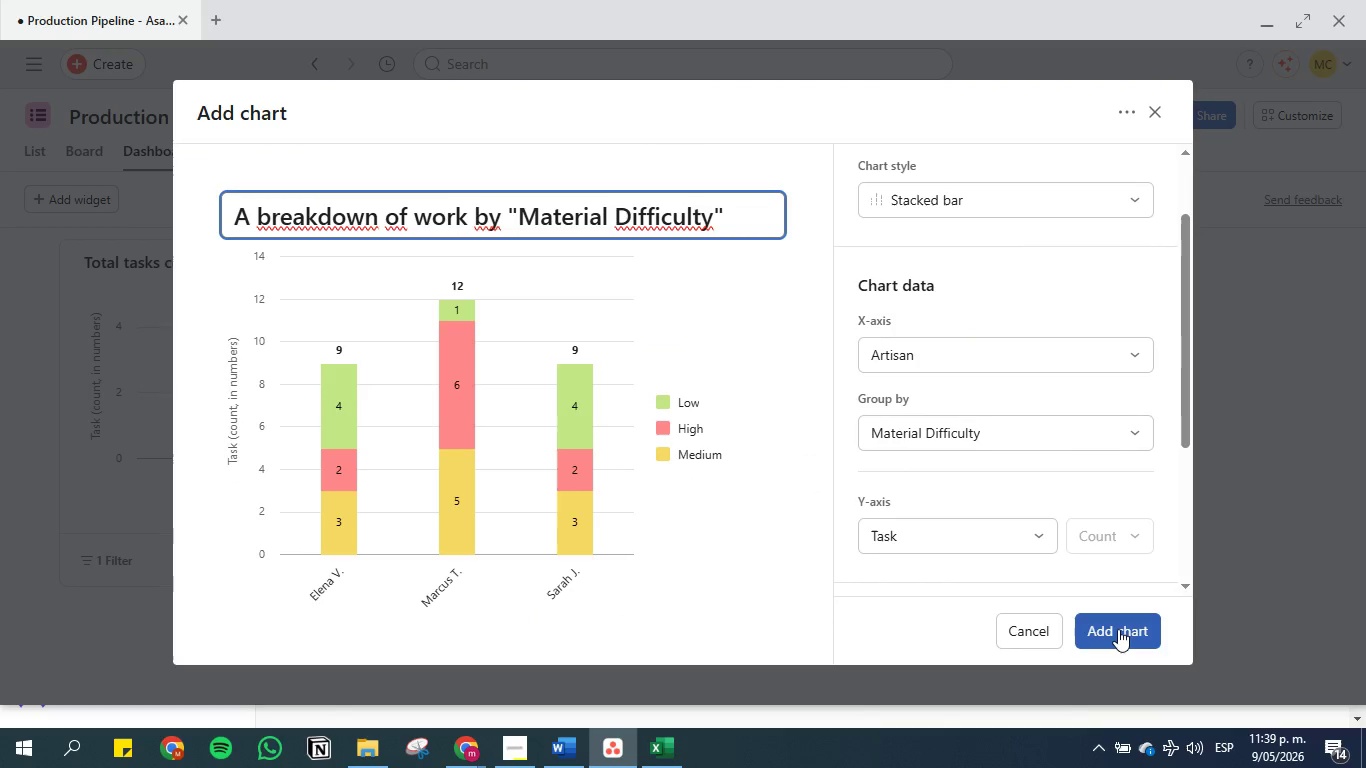 
left_click([1118, 629])
 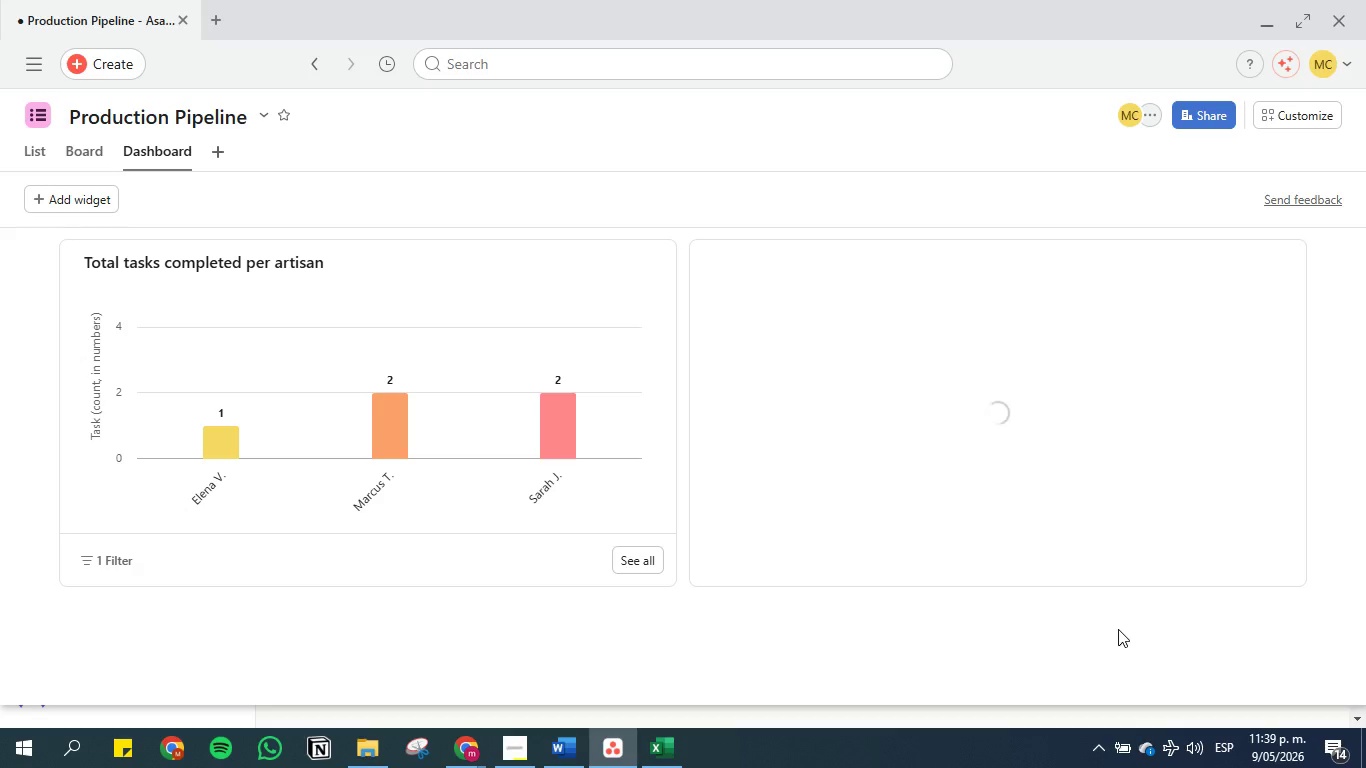 
mouse_move([634, 434])
 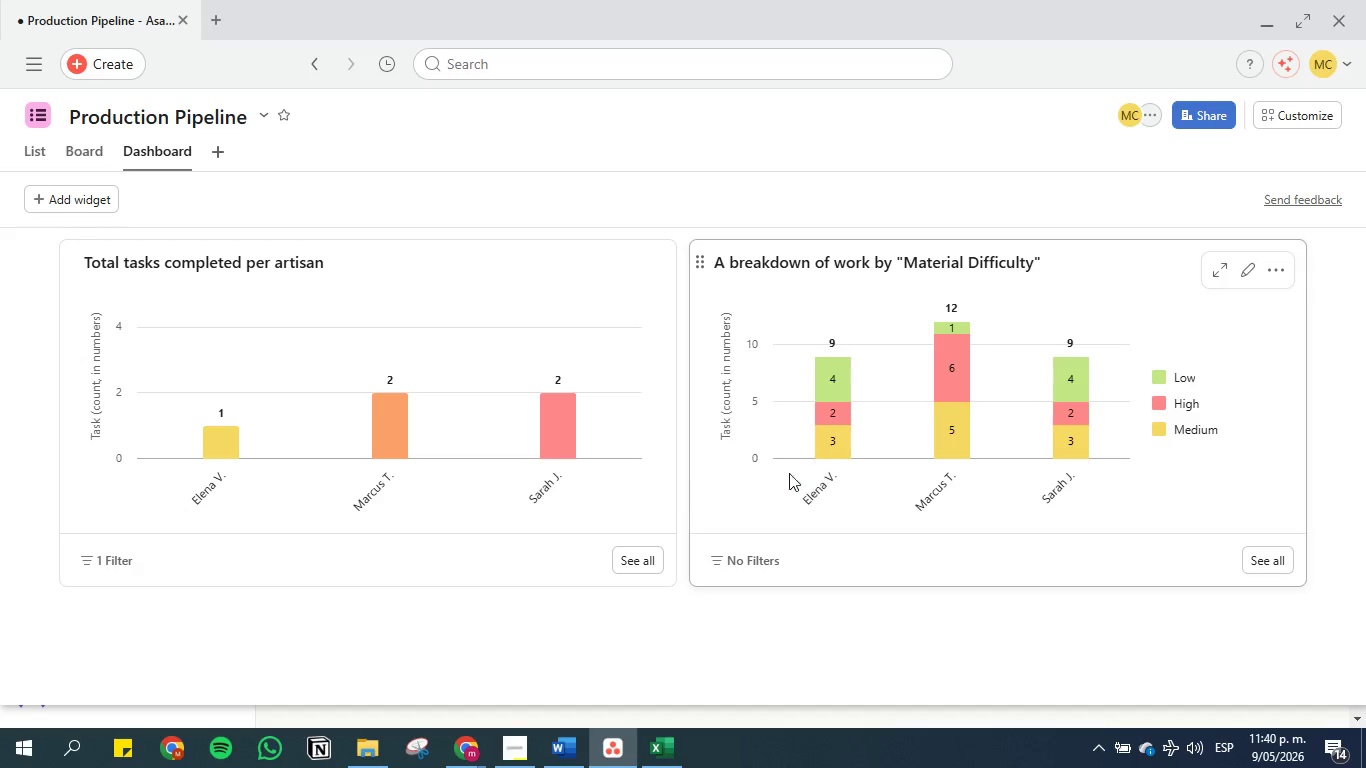 
left_click([565, 750])
 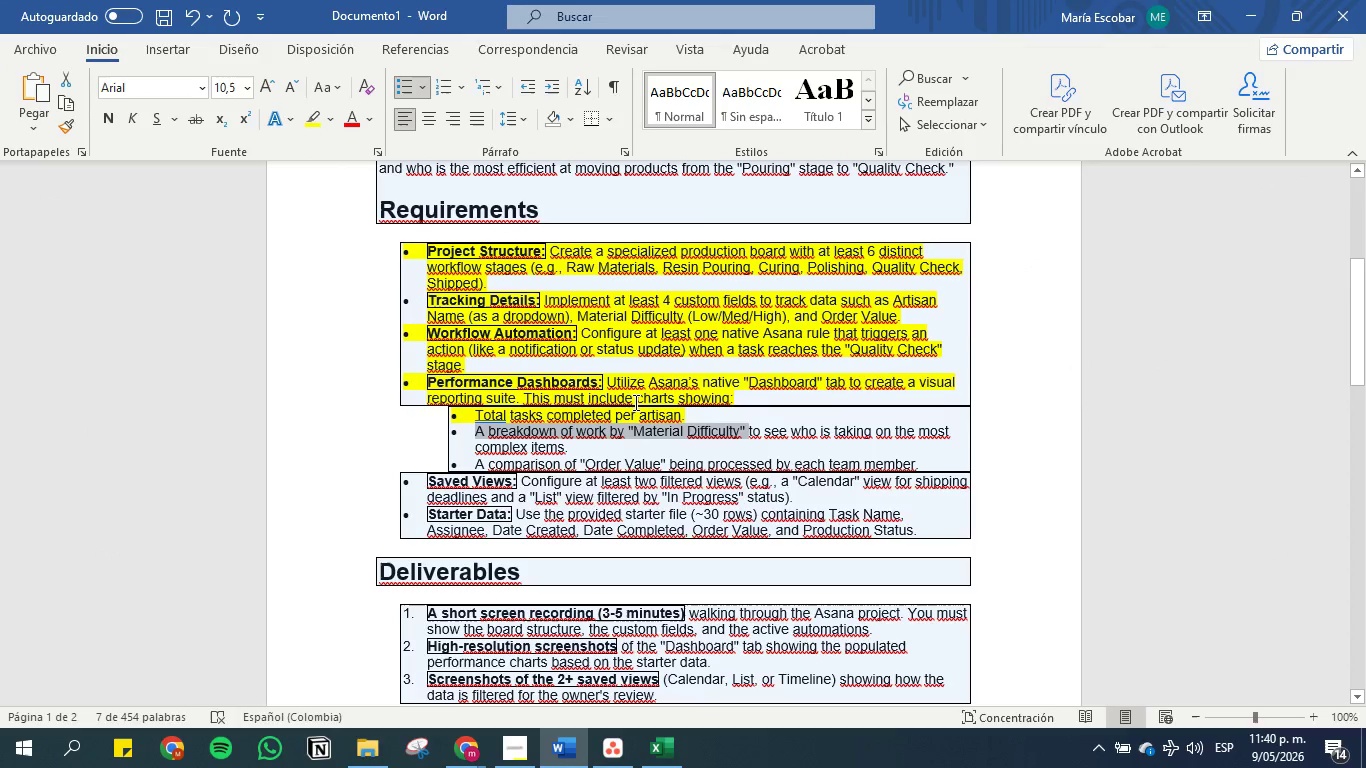 
left_click([609, 440])
 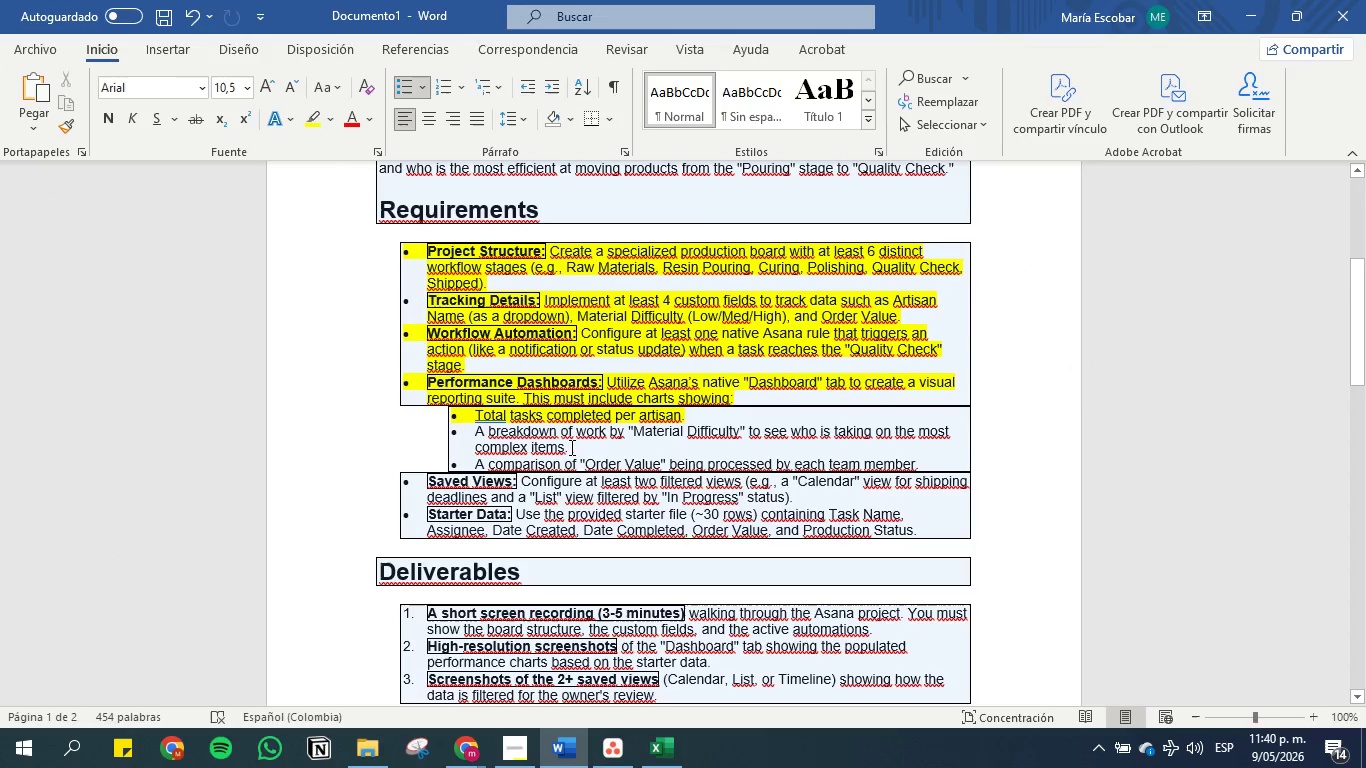 
left_click_drag(start_coordinate=[583, 442], to_coordinate=[465, 423])
 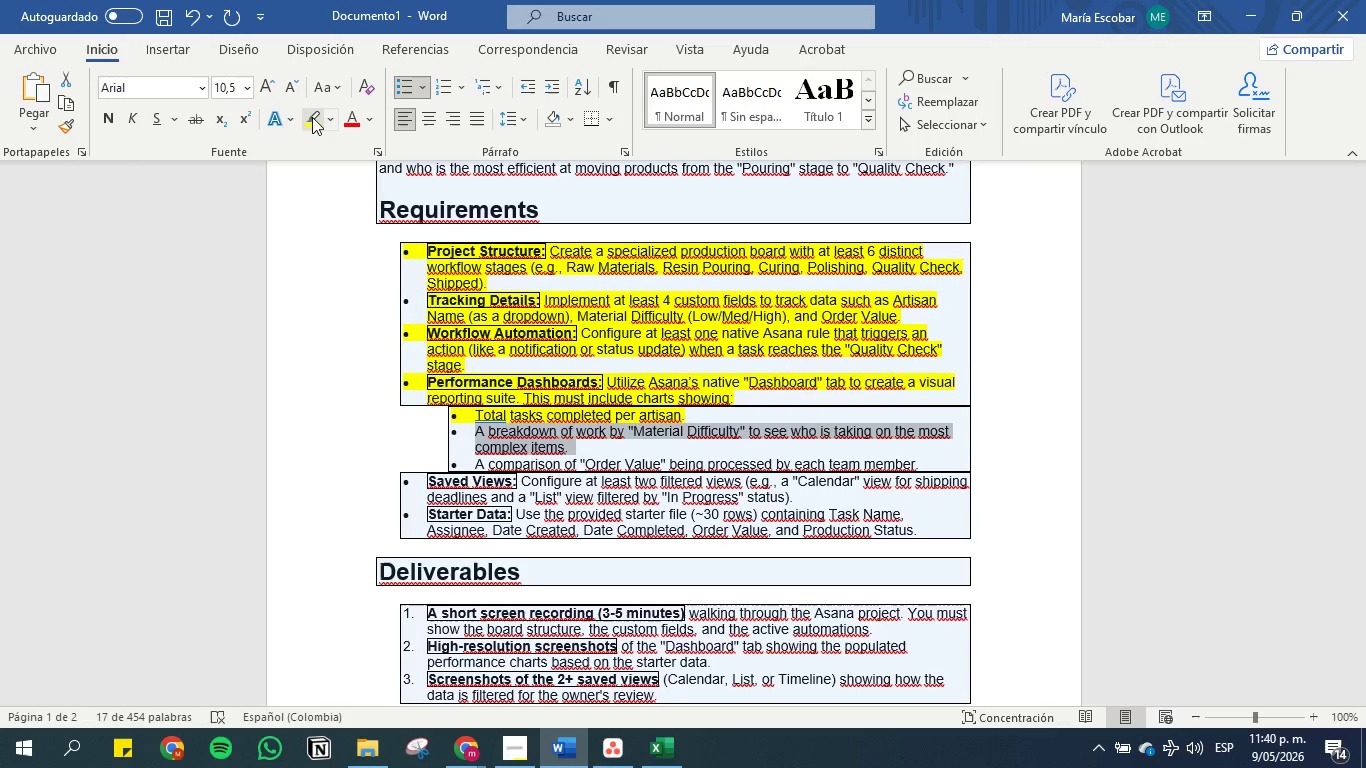 
left_click([315, 121])
 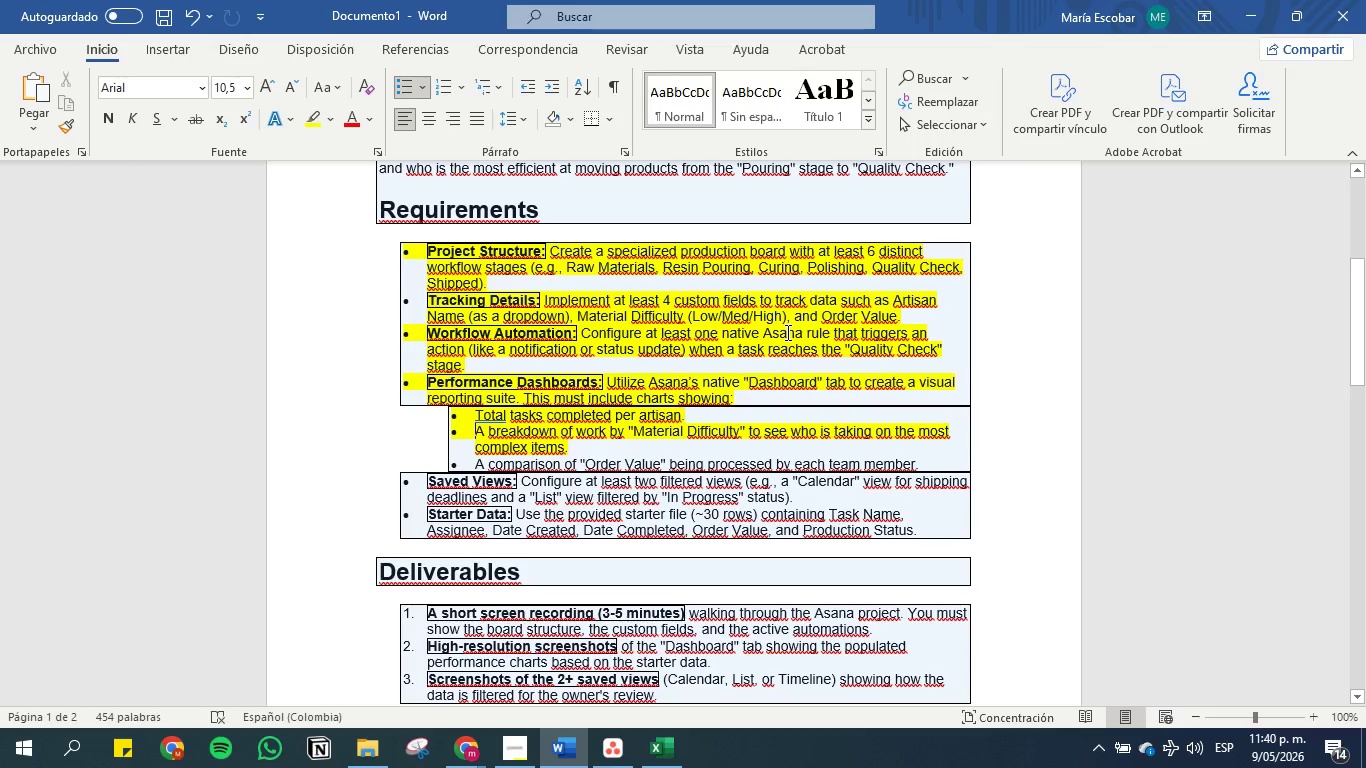 
wait(9.69)
 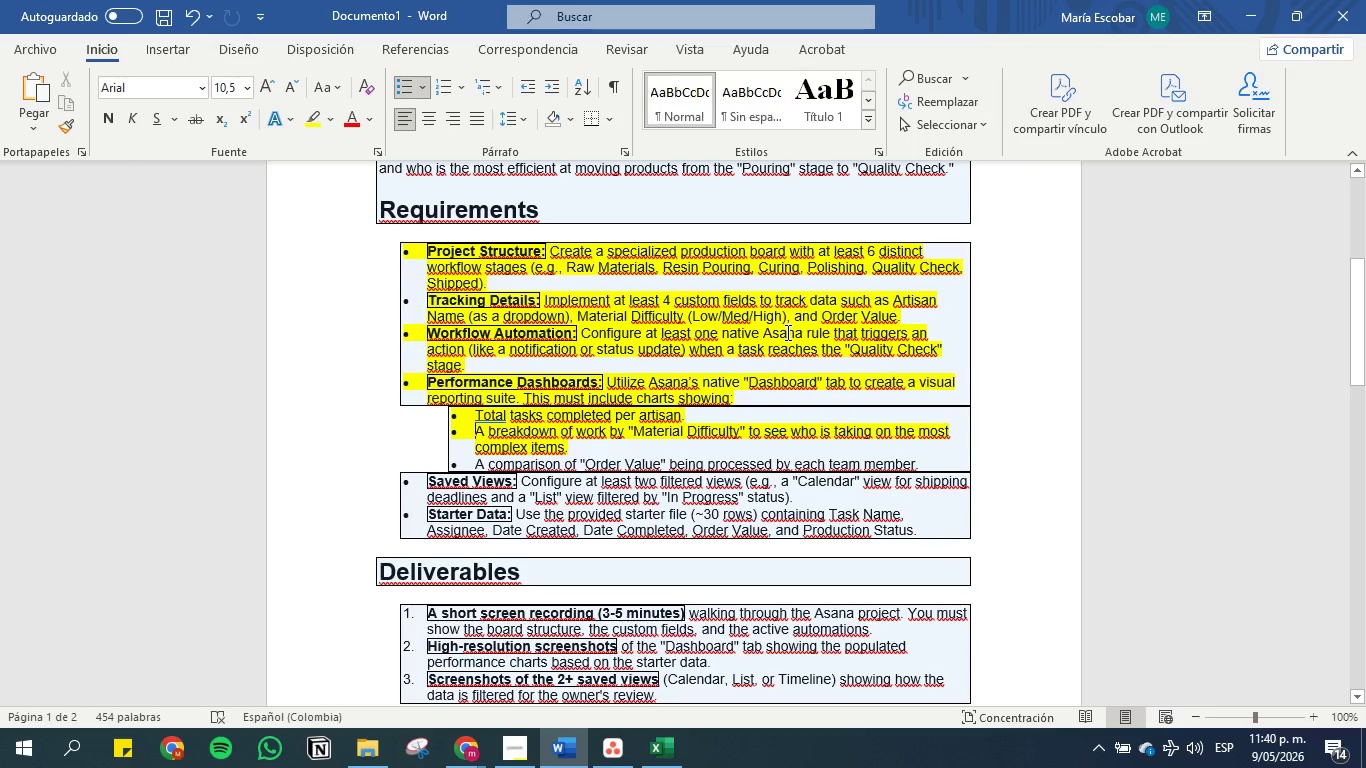 
left_click([617, 746])
 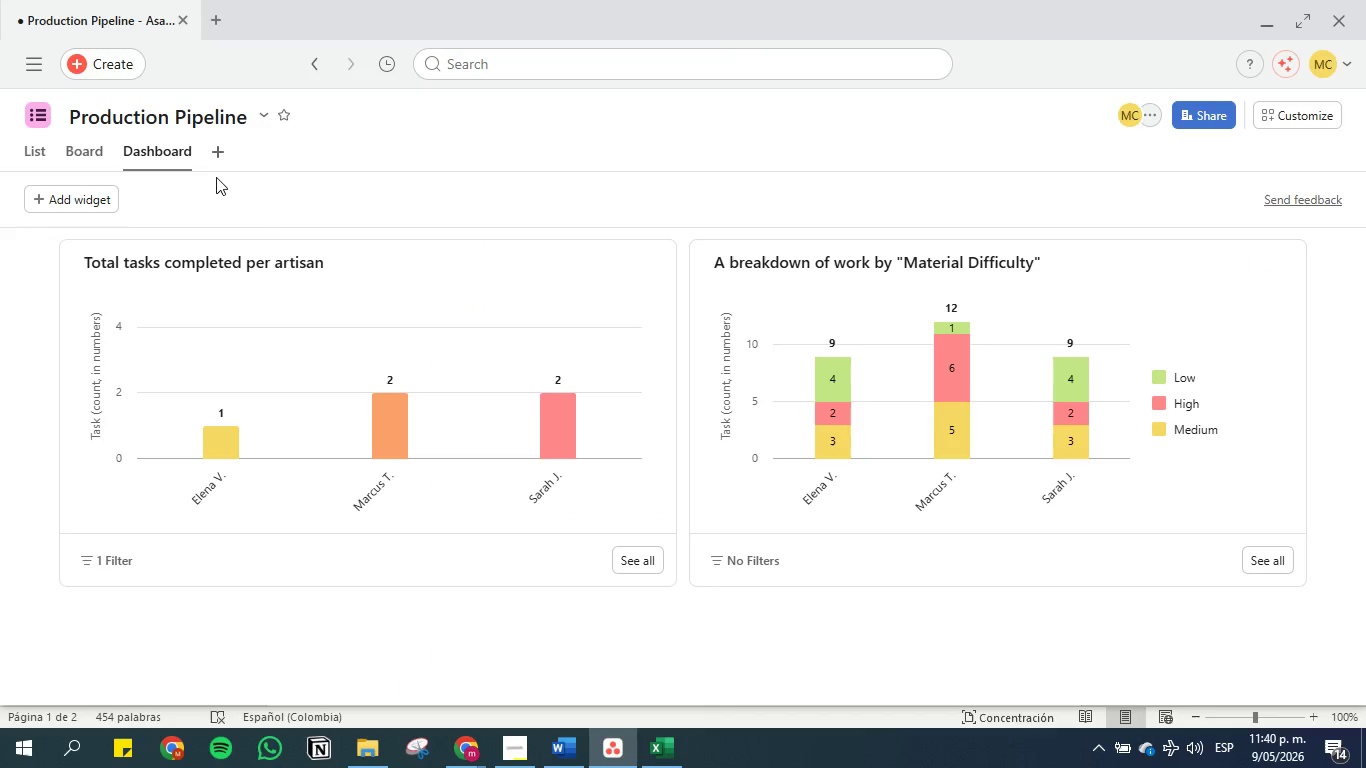 
left_click([106, 190])
 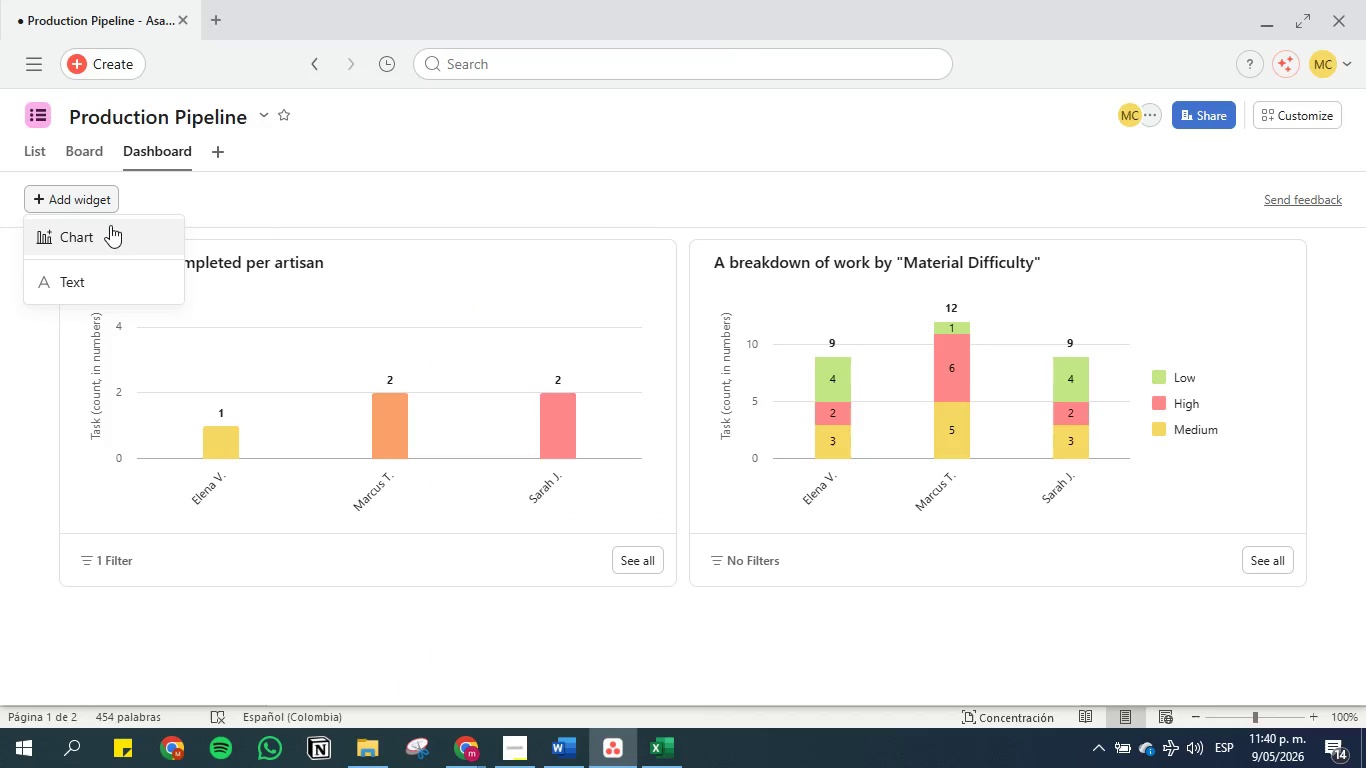 
left_click([110, 240])
 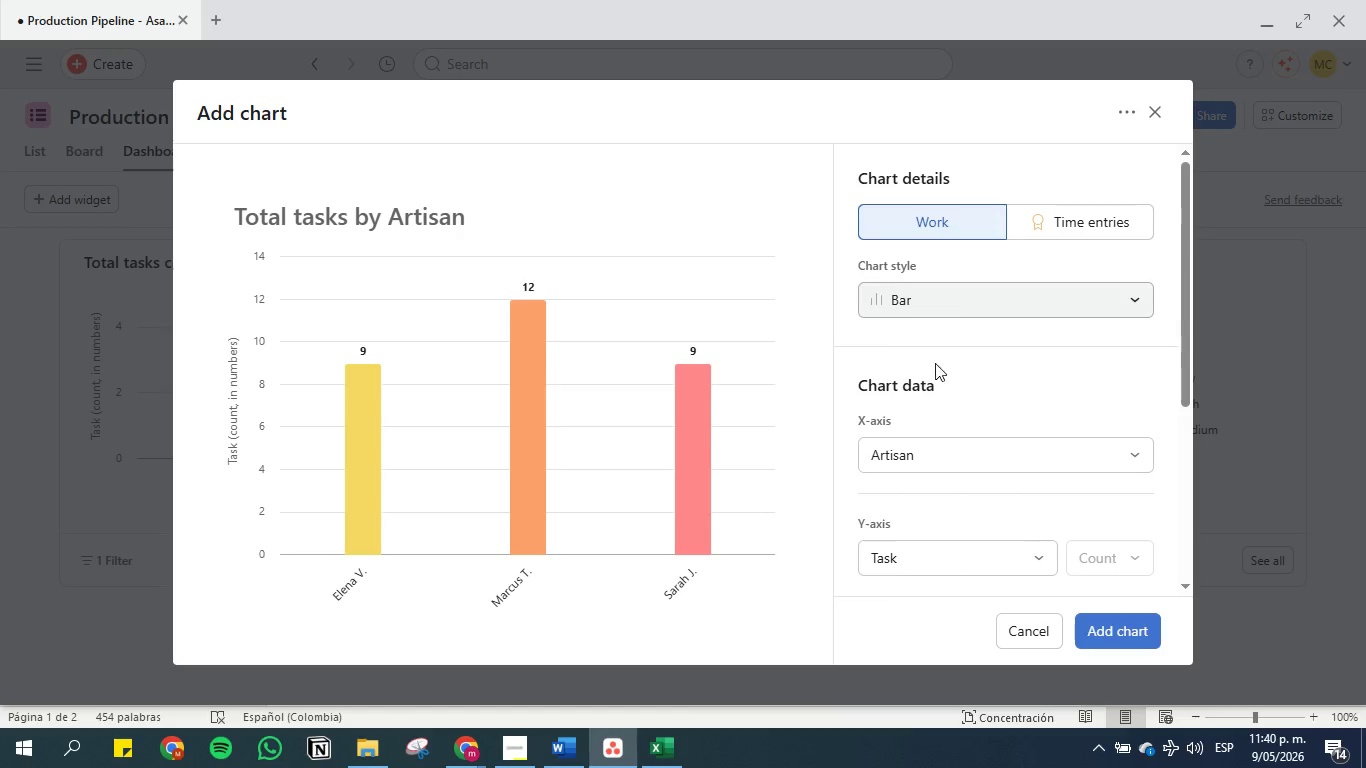 
left_click([937, 456])
 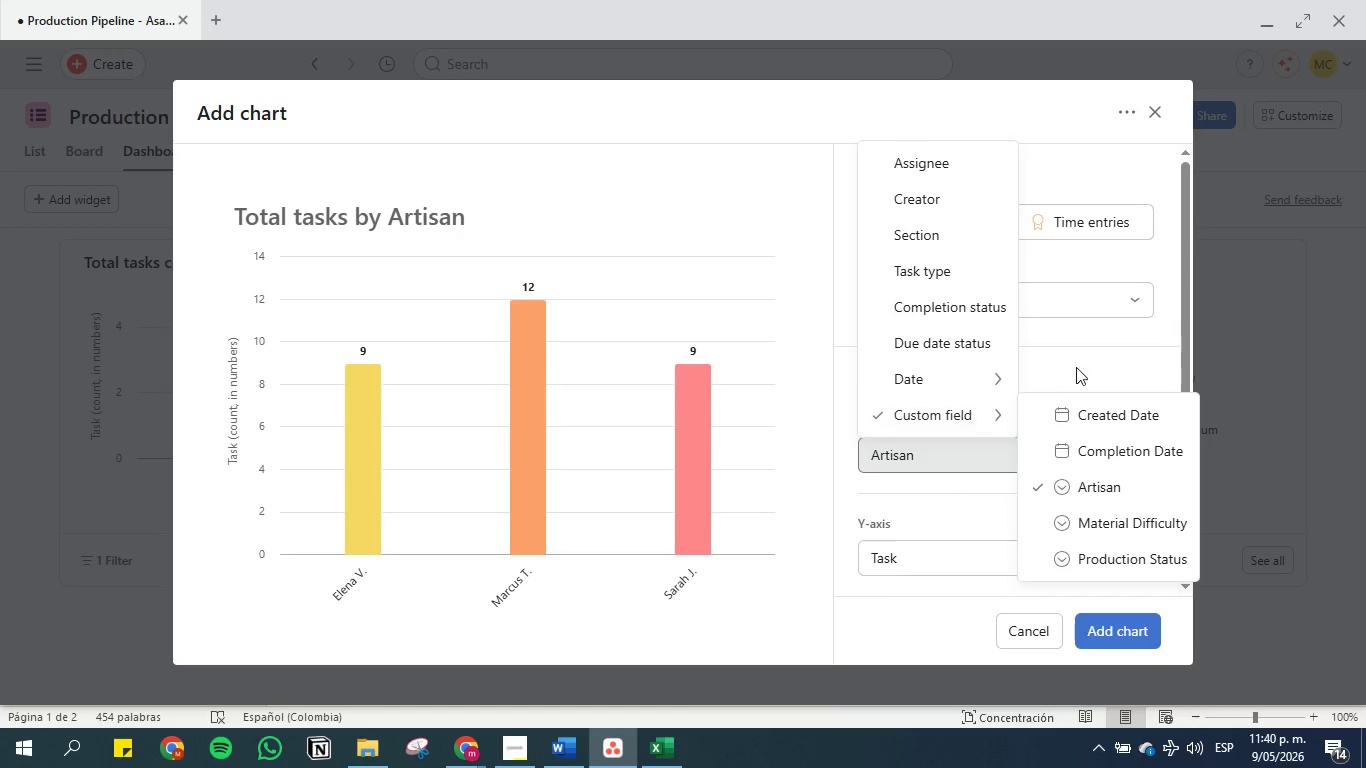 
left_click([1079, 365])
 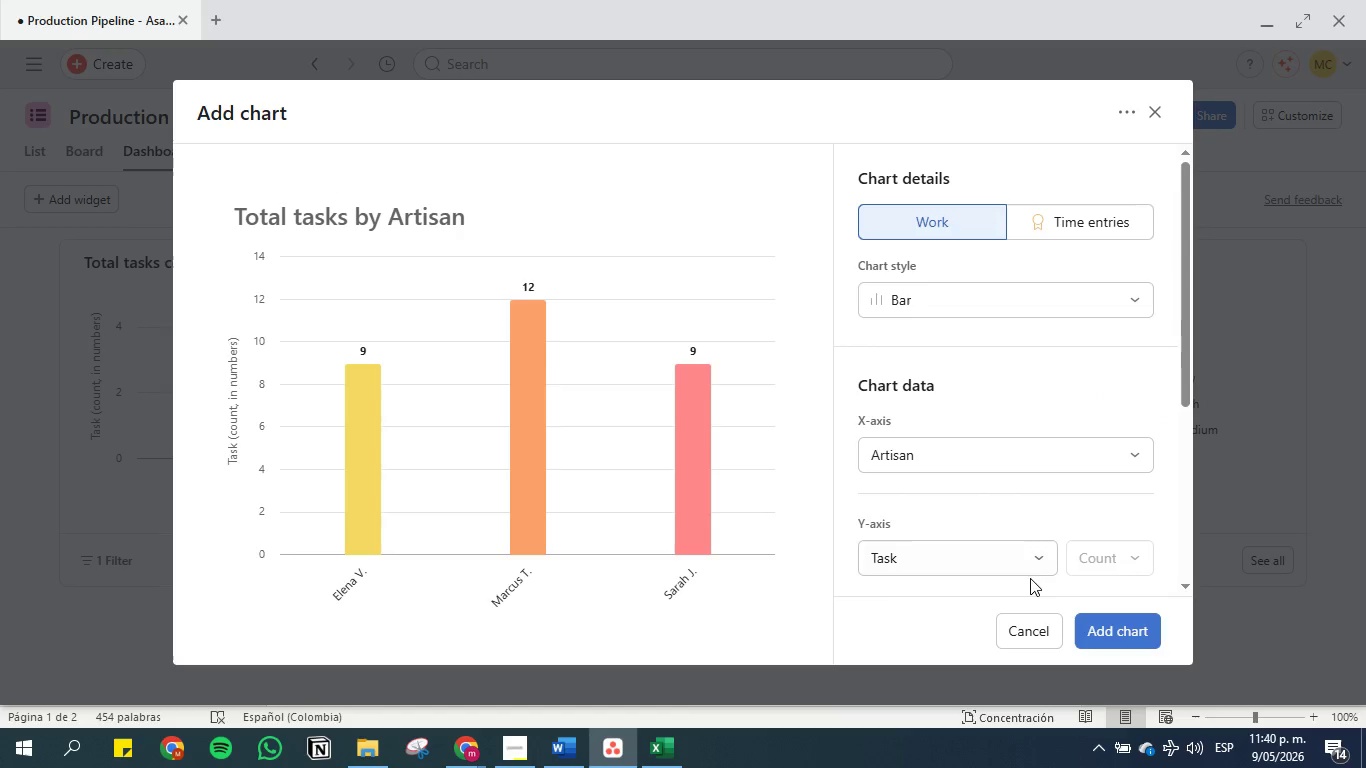 
left_click([1032, 562])
 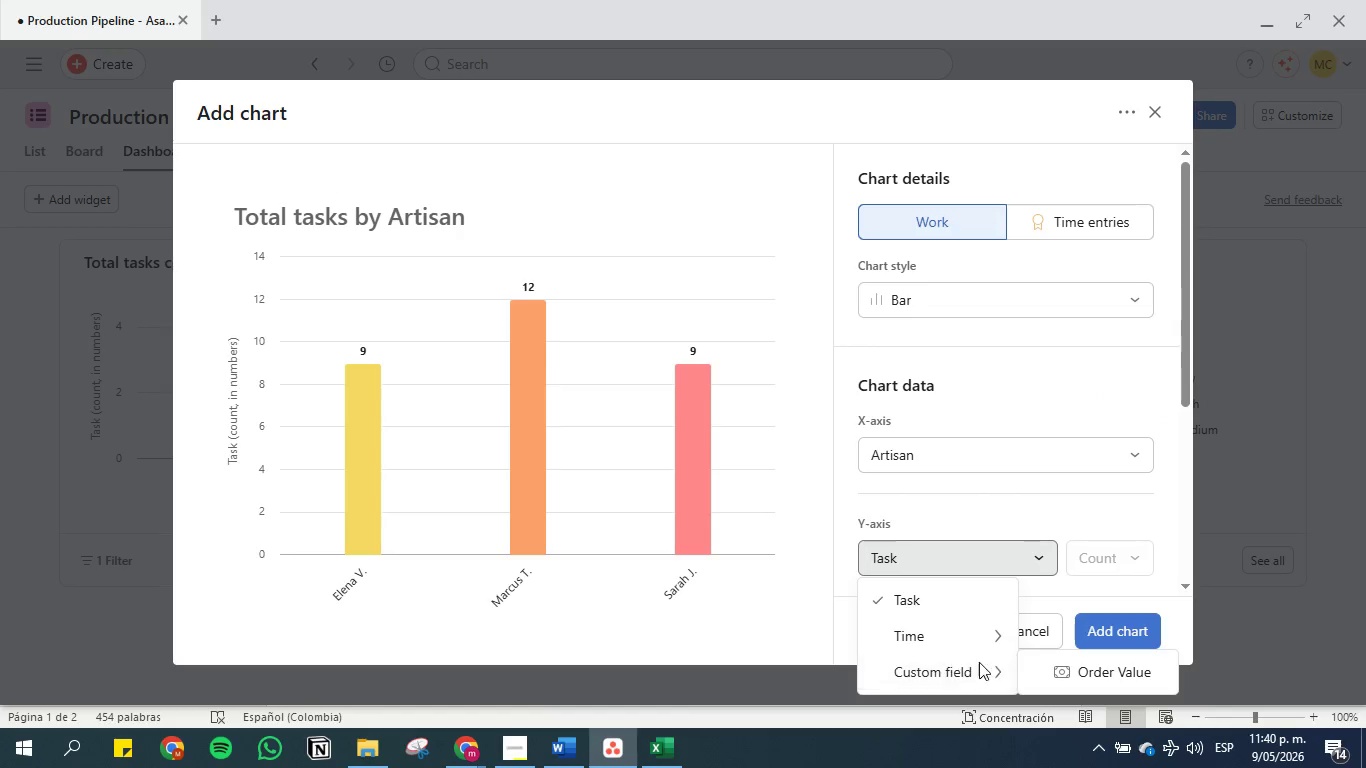 
left_click([1061, 664])
 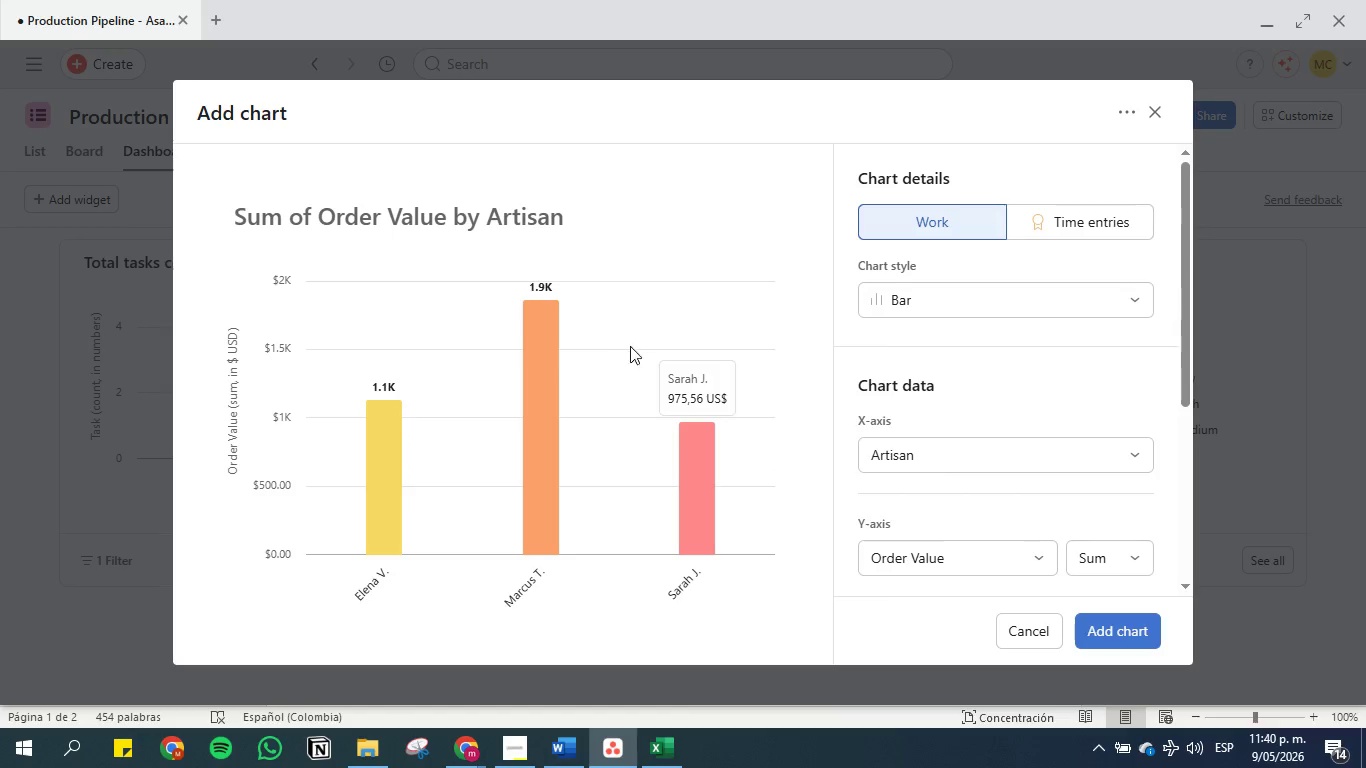 
wait(5.08)
 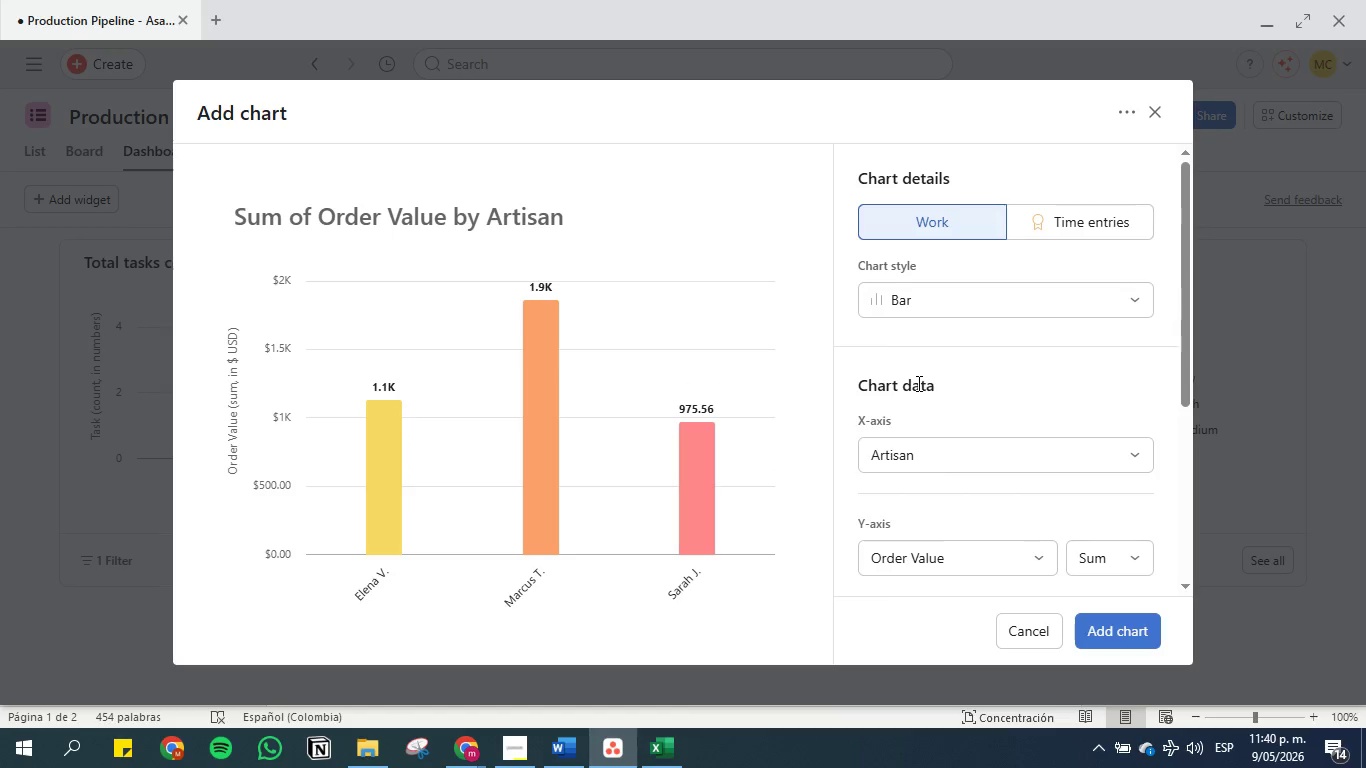 
scroll: coordinate [867, 378], scroll_direction: down, amount: 1.0
 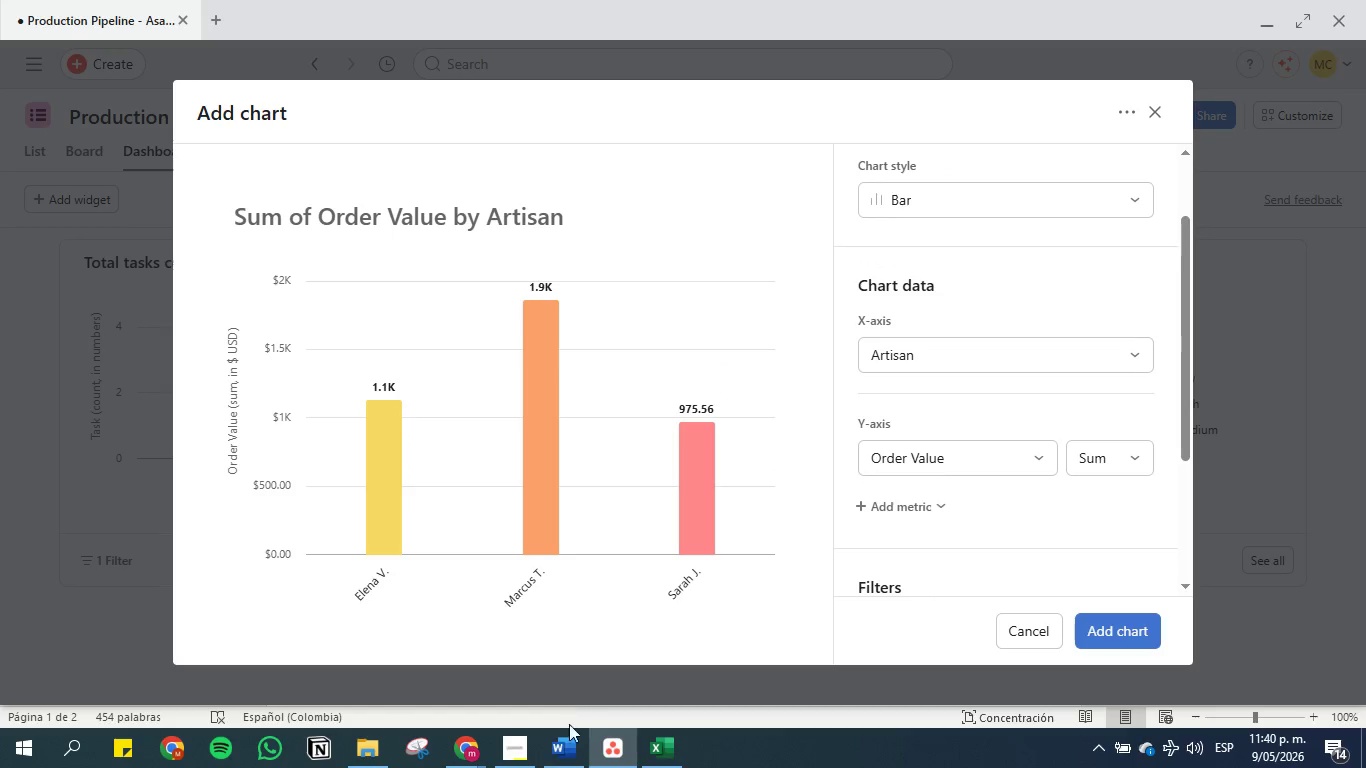 
left_click([554, 749])
 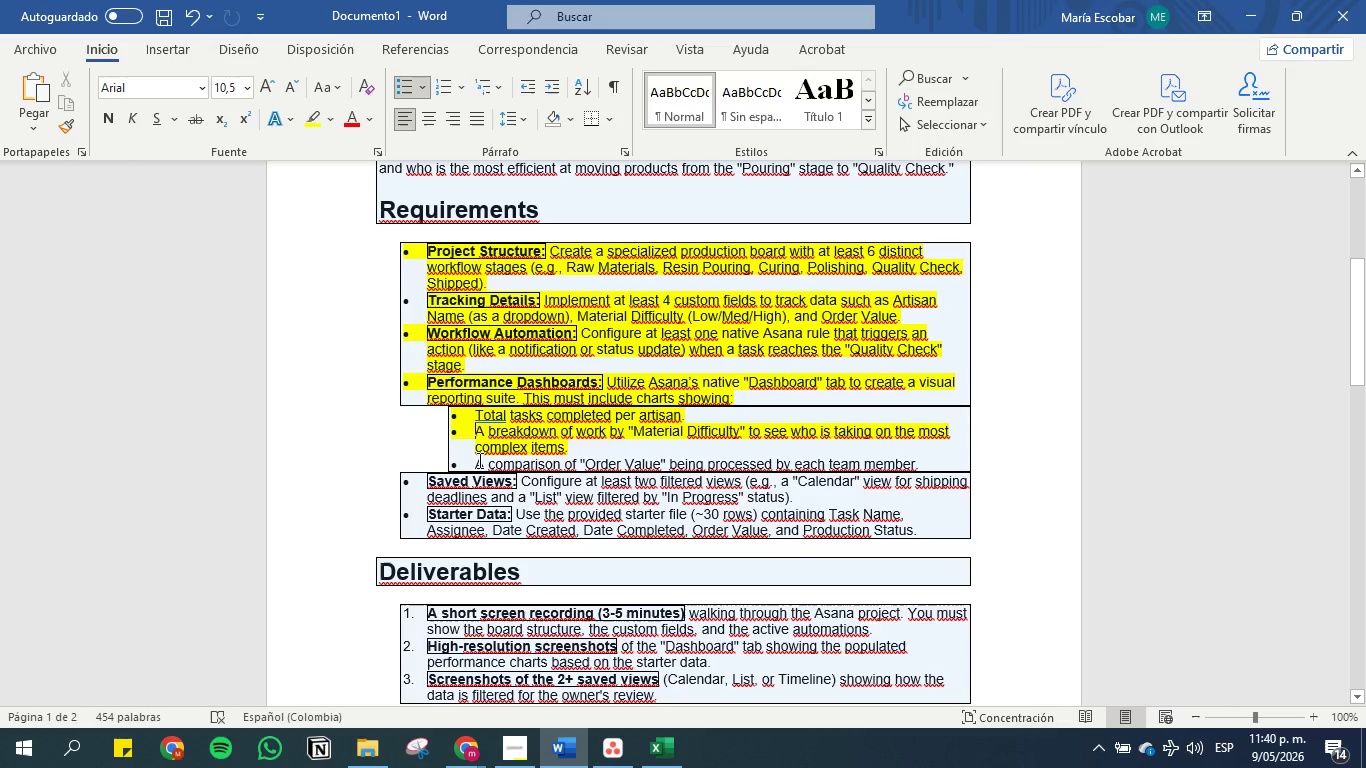 
left_click_drag(start_coordinate=[485, 460], to_coordinate=[912, 459])
 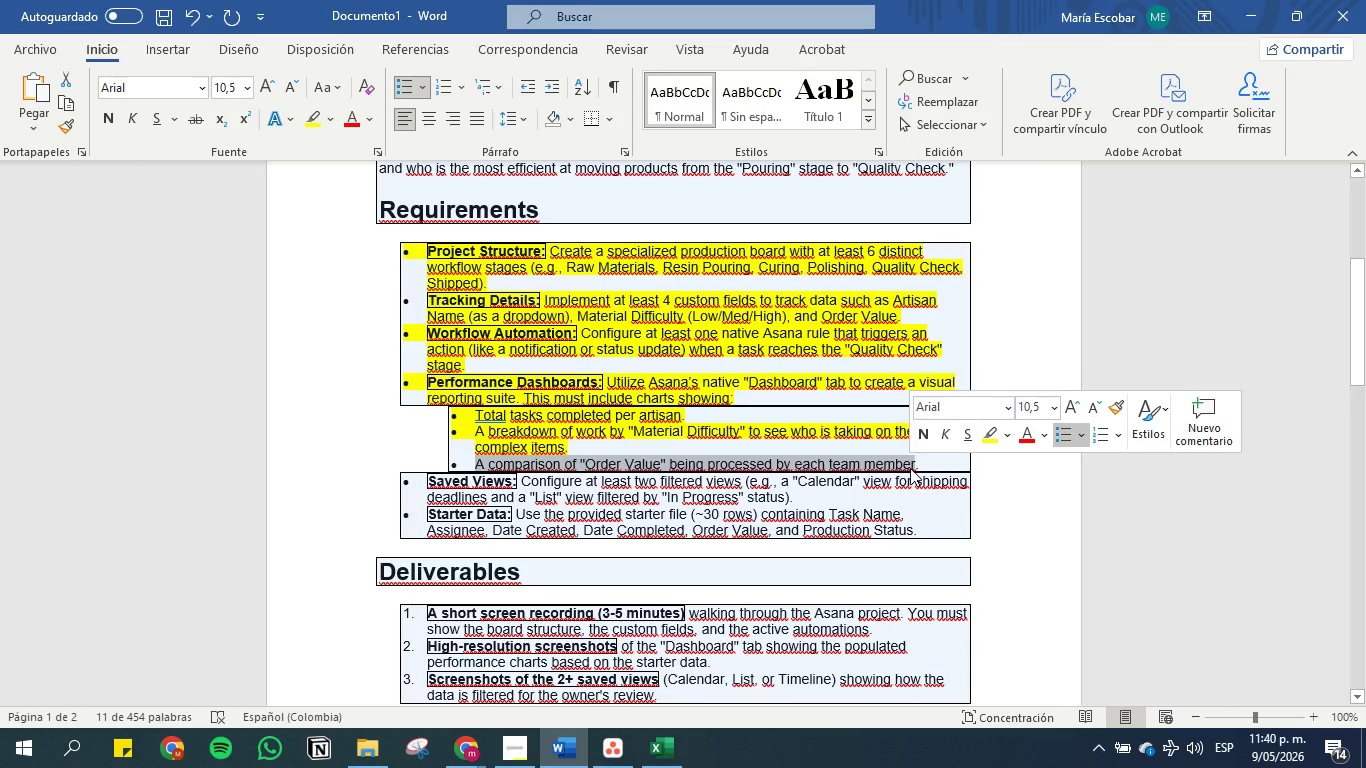 
key(Control+C)
 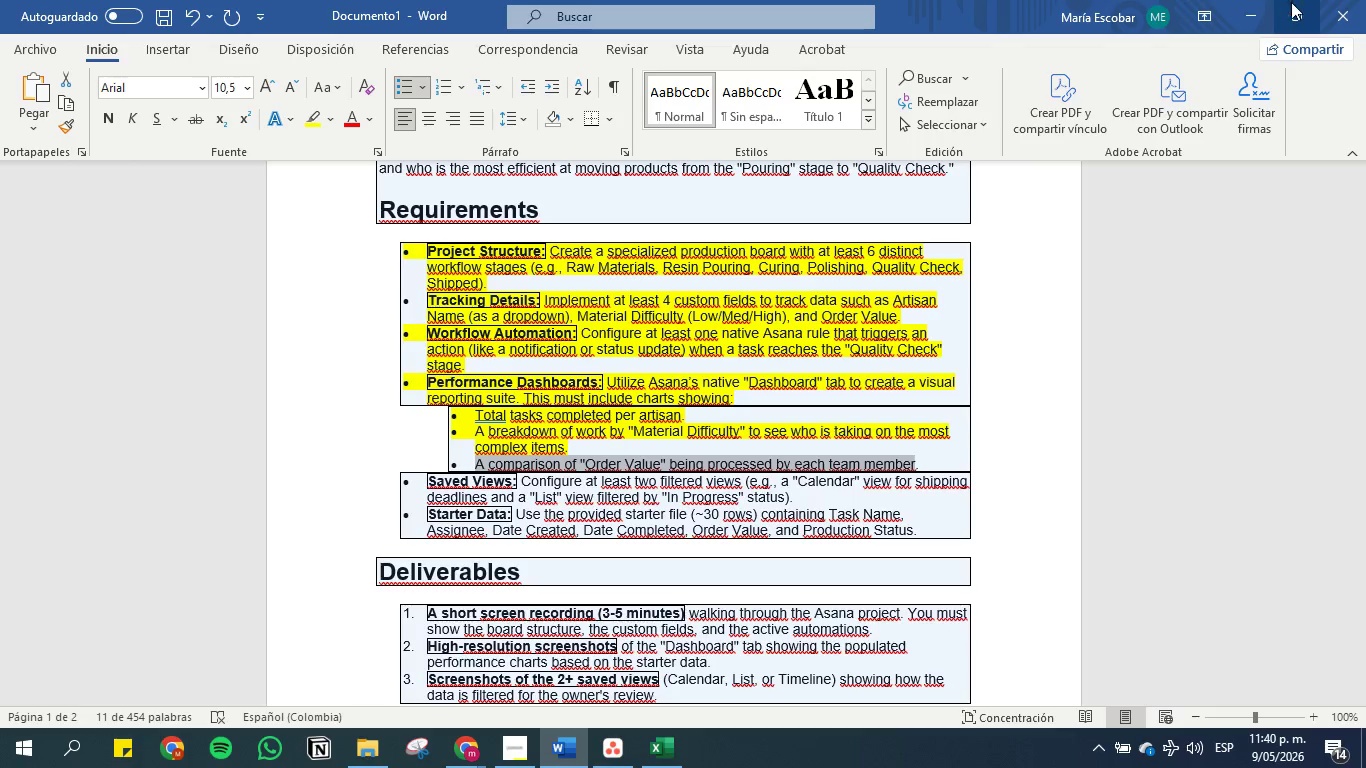 
left_click([1246, 9])
 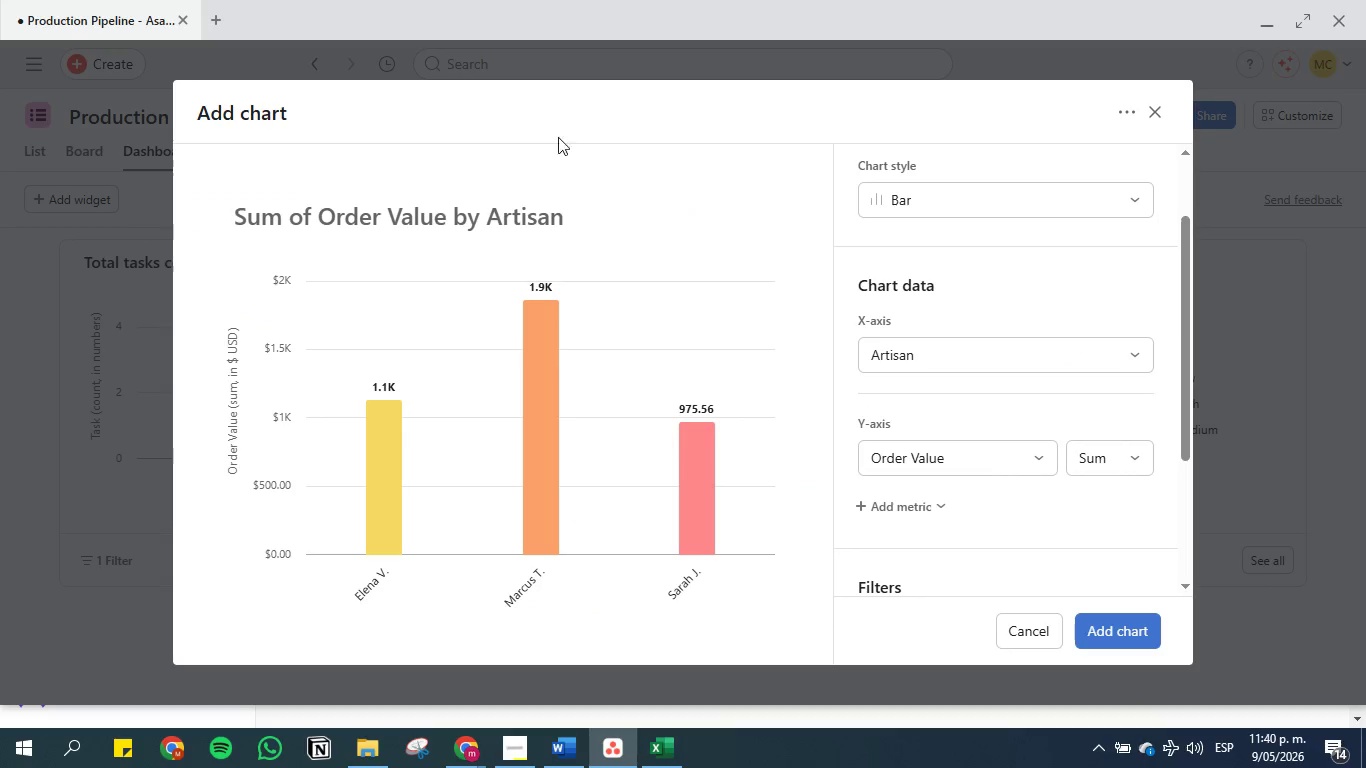 
left_click([428, 217])
 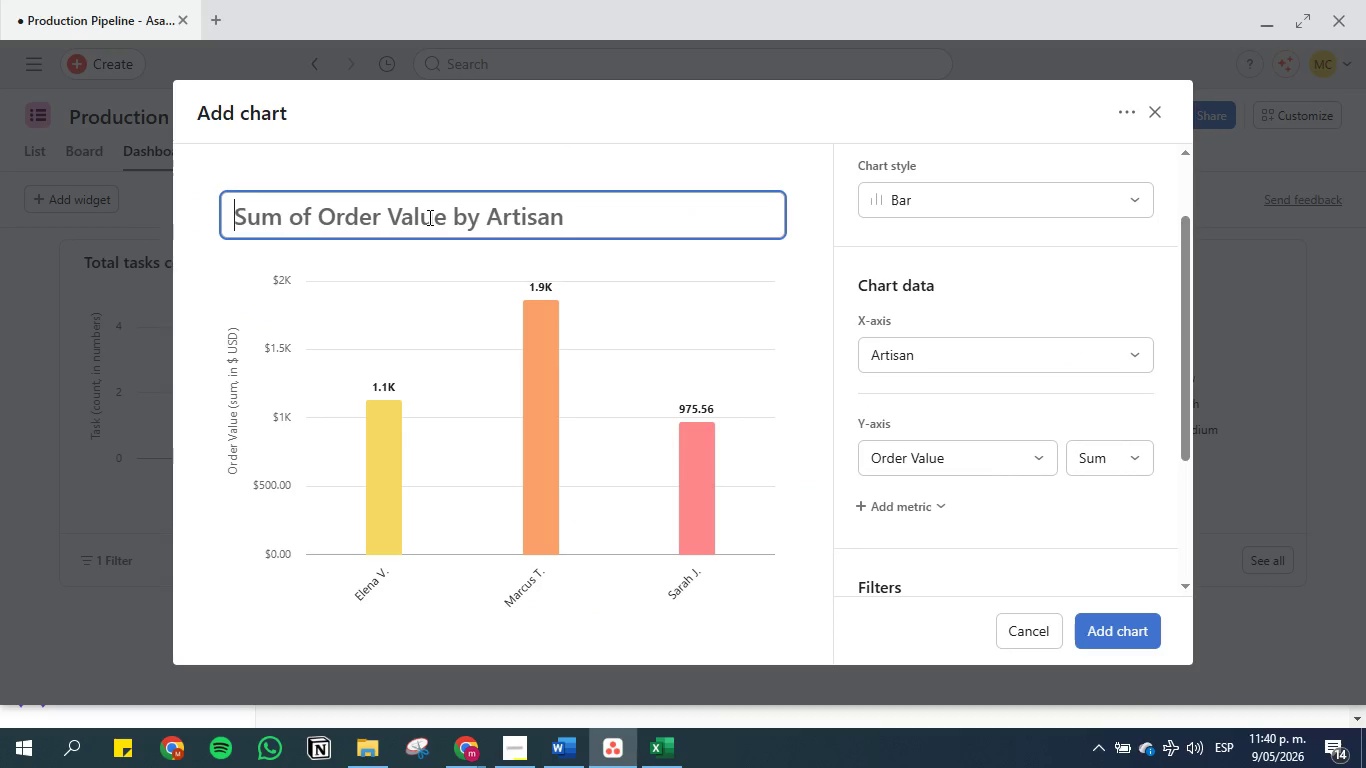 
key(Control+V)
 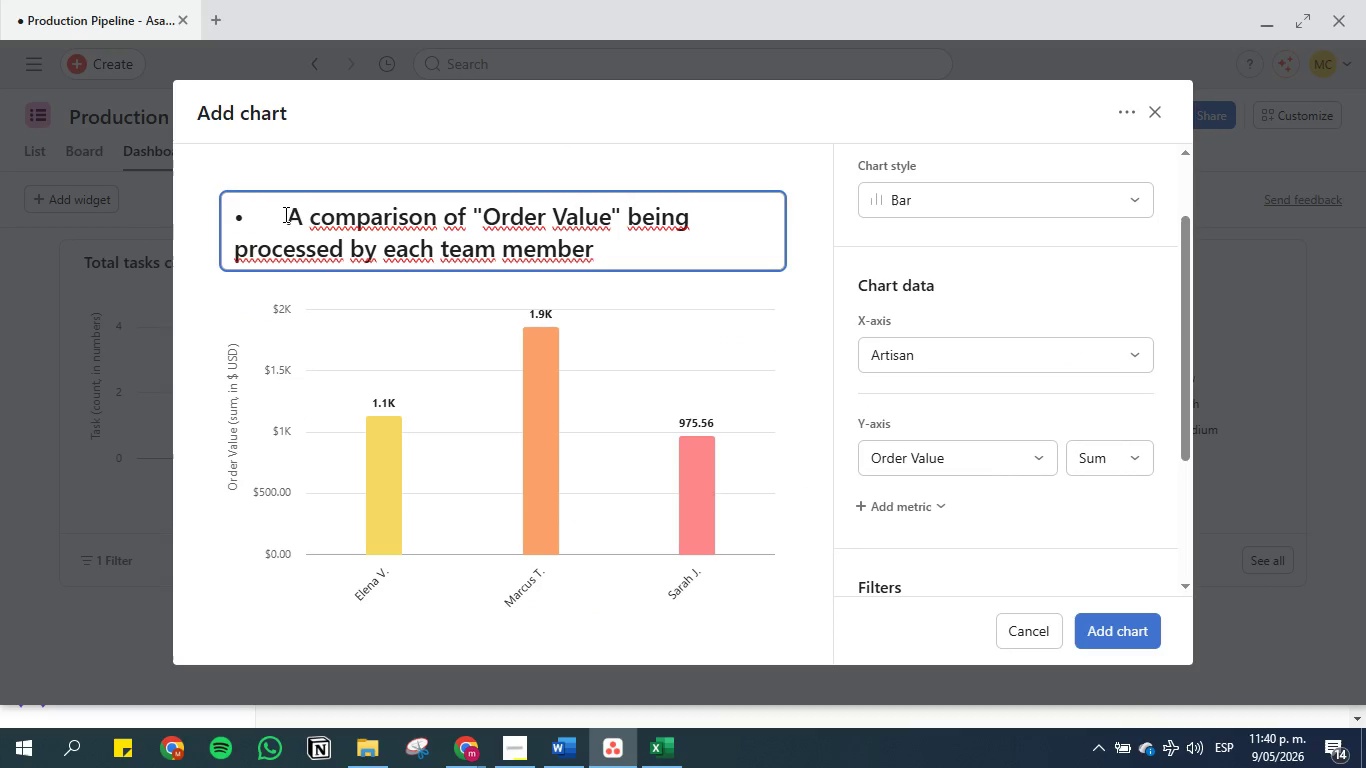 
left_click([285, 215])
 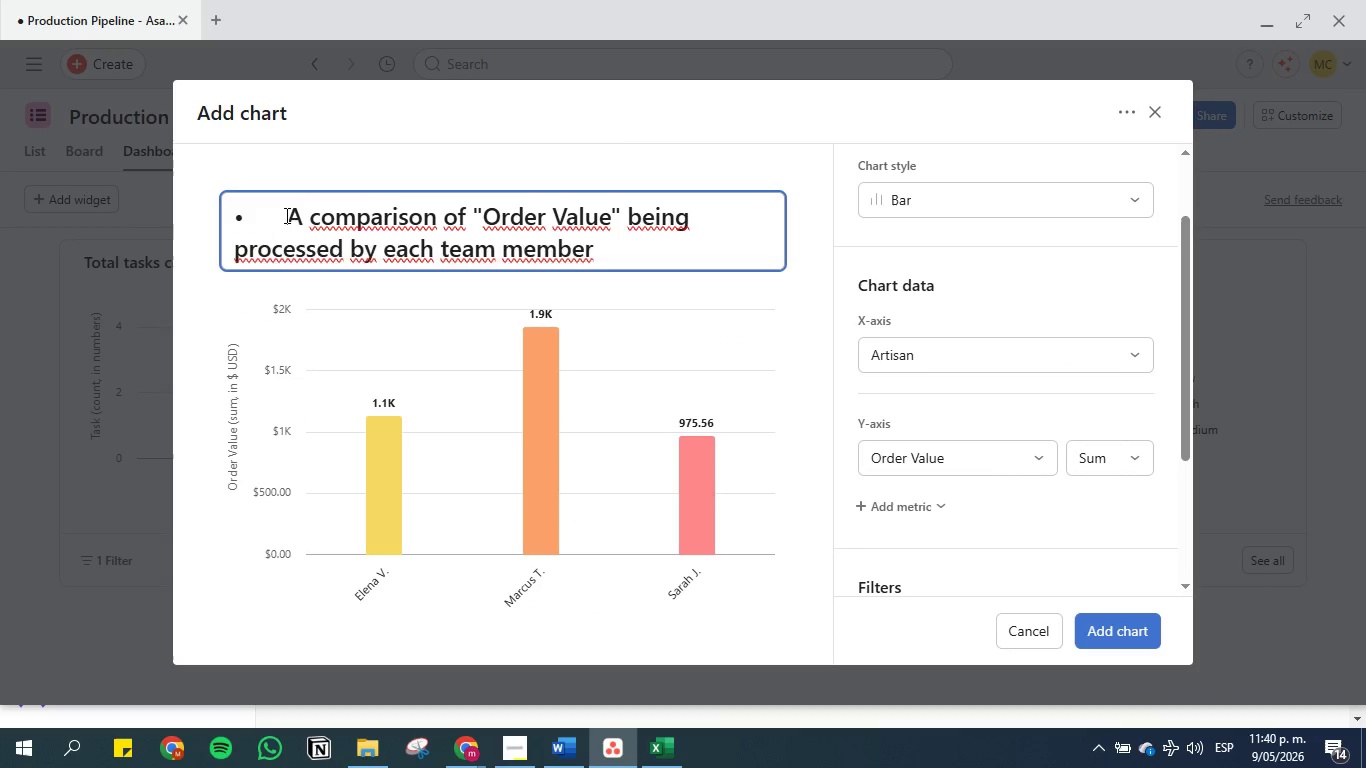 
key(Backspace)
 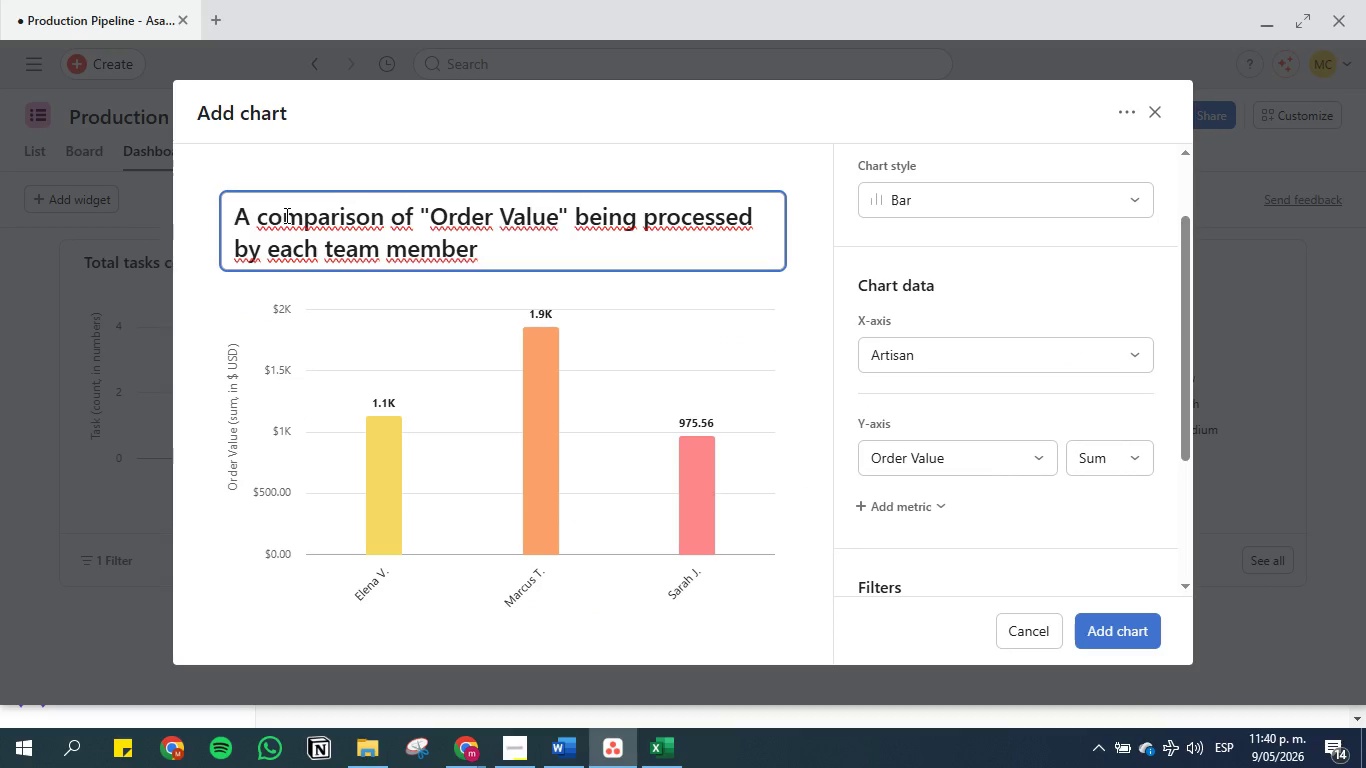 
key(Backspace)
 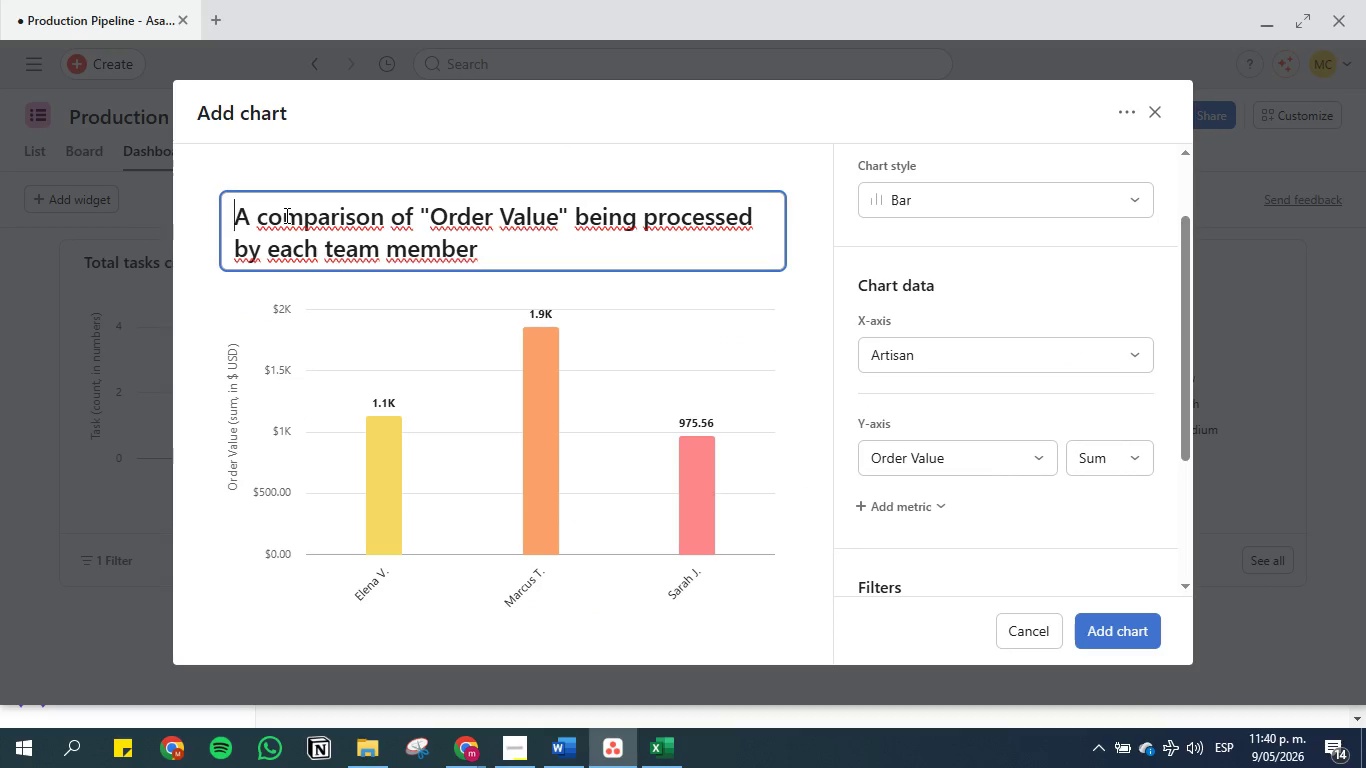 
key(Backspace)
 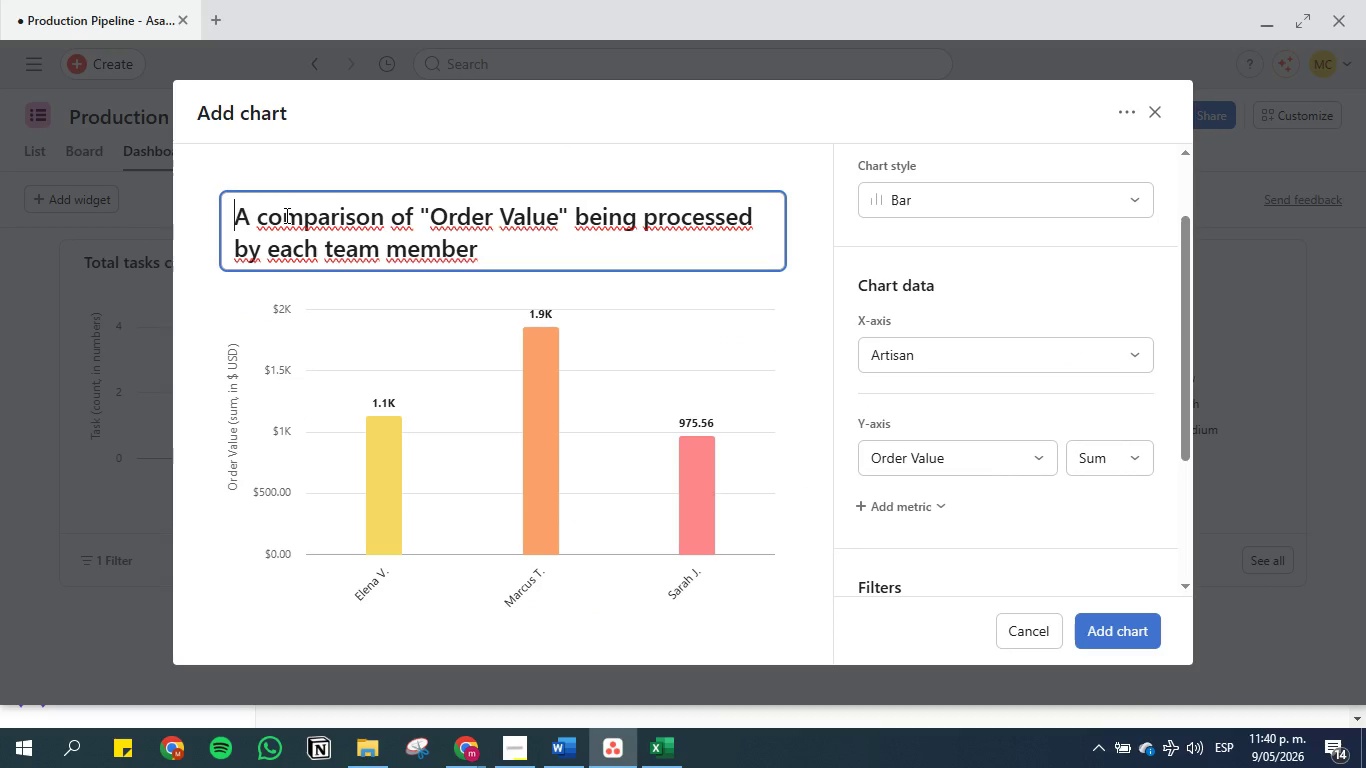 
key(Backspace)
 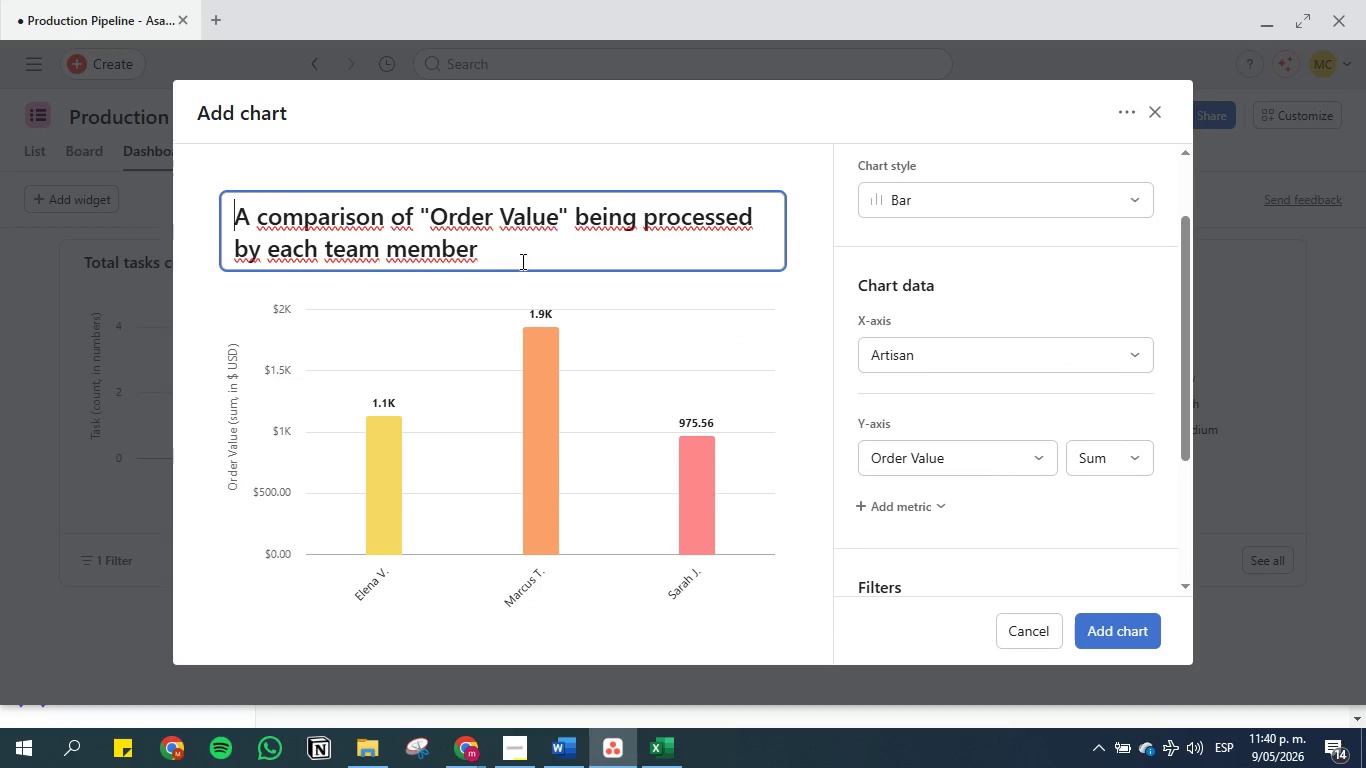 
left_click([203, 228])
 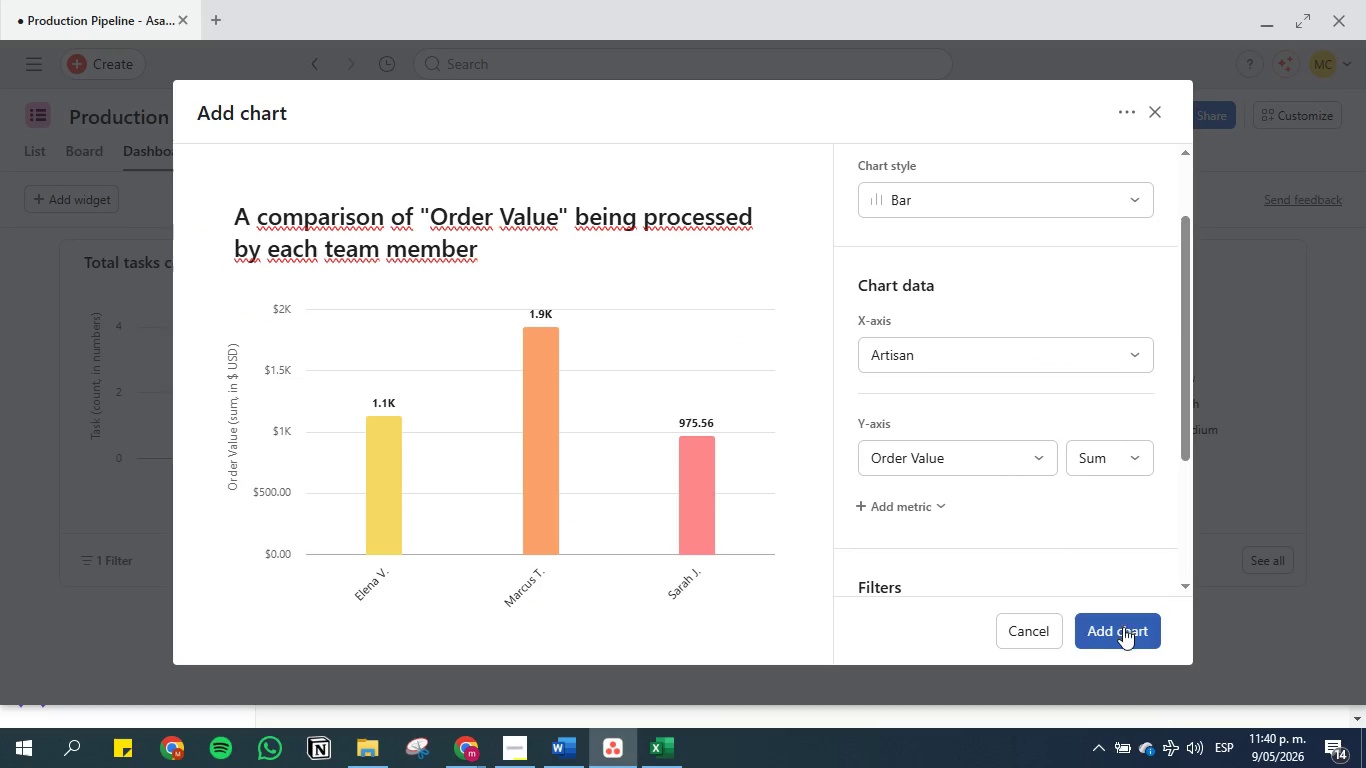 
left_click([1123, 632])
 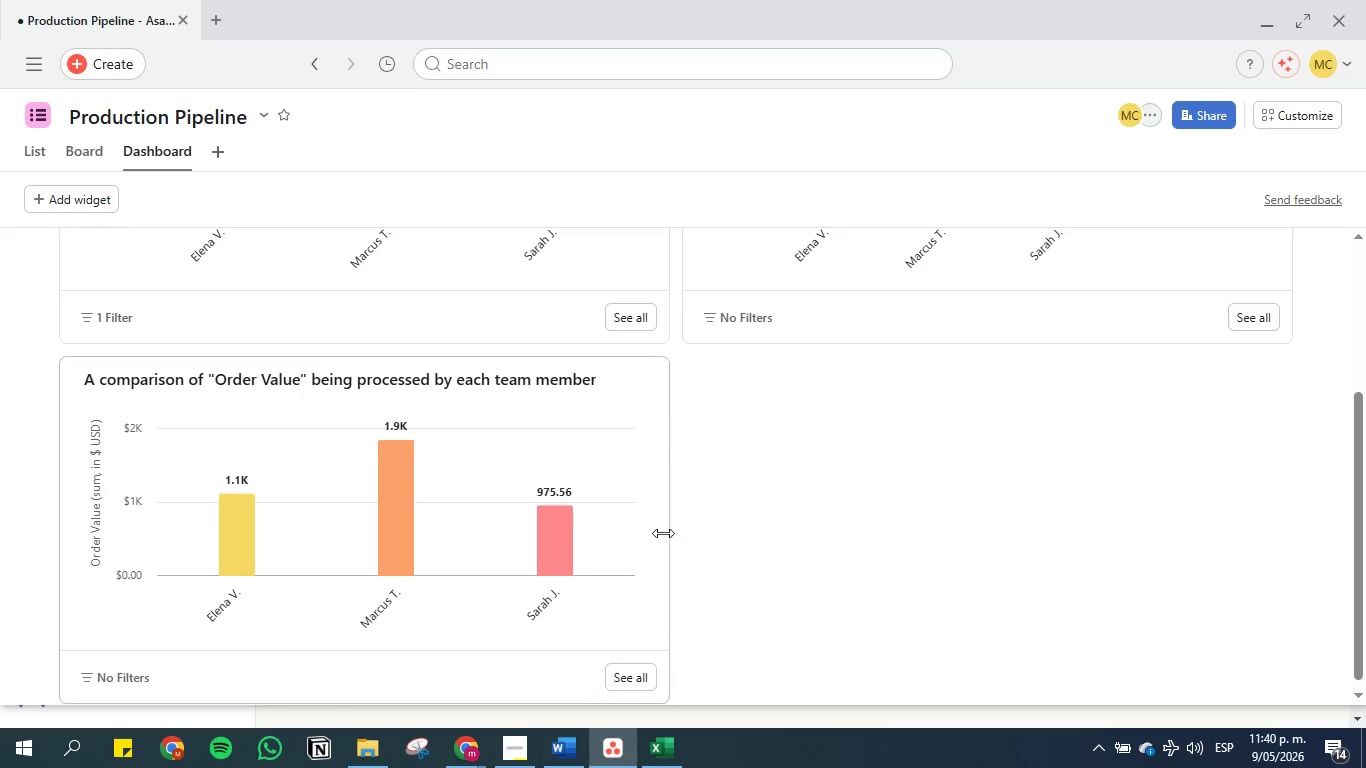 
left_click_drag(start_coordinate=[668, 532], to_coordinate=[1296, 515])
 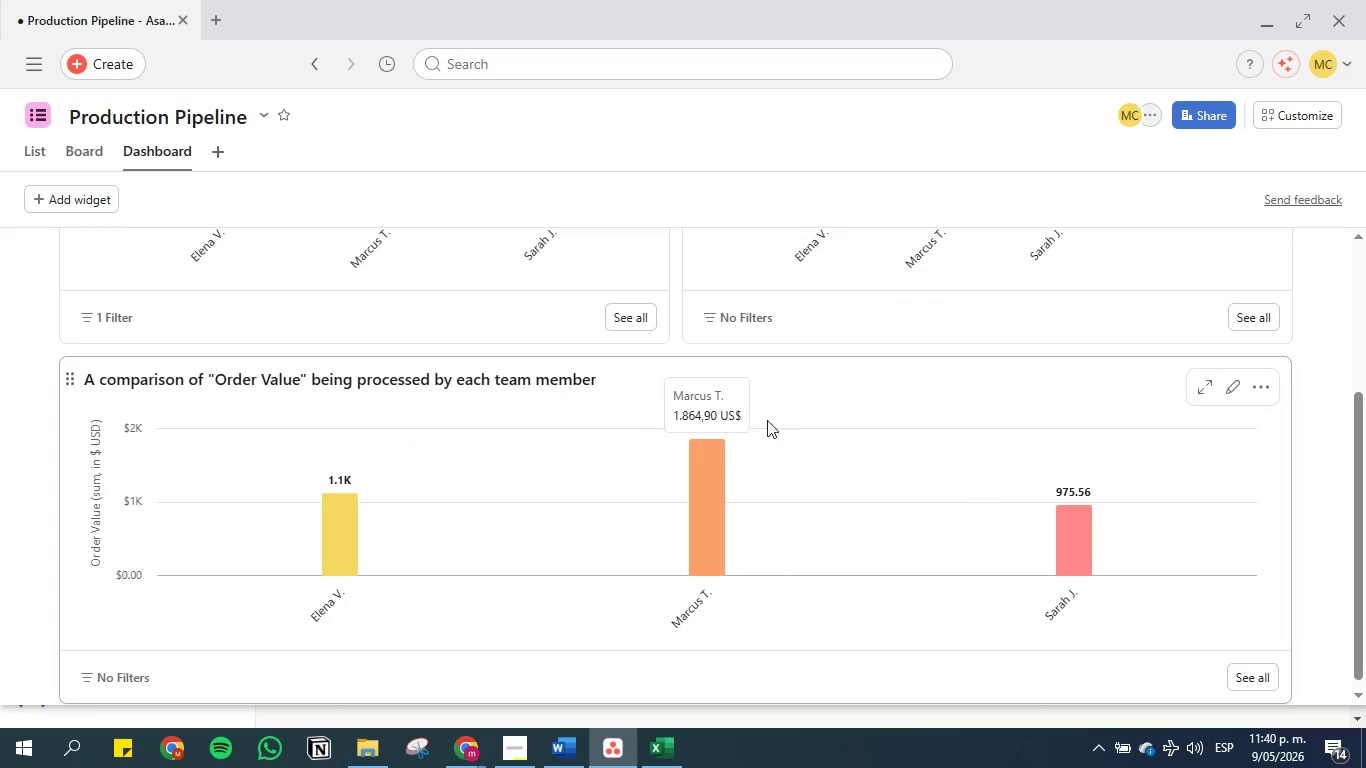 
scroll: coordinate [713, 461], scroll_direction: up, amount: 4.0
 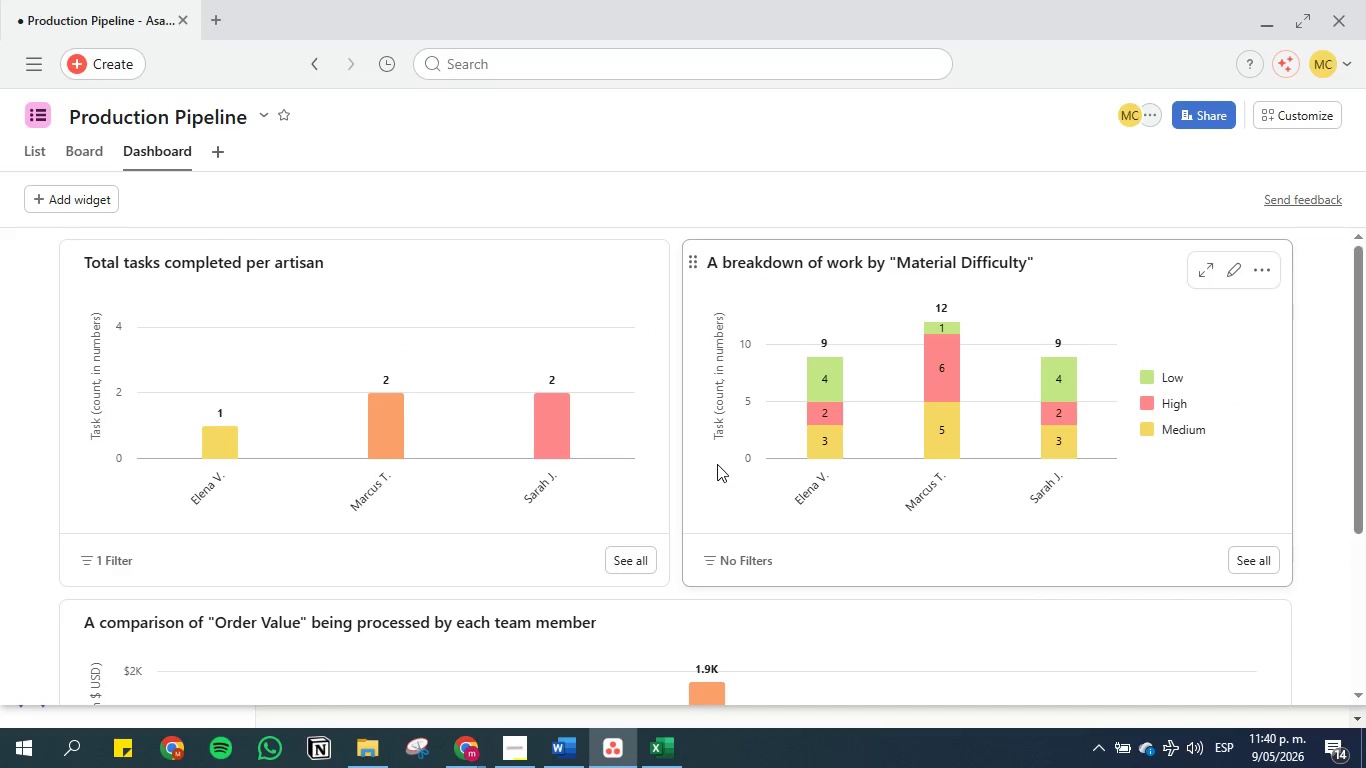 
scroll: coordinate [714, 457], scroll_direction: down, amount: 10.0
 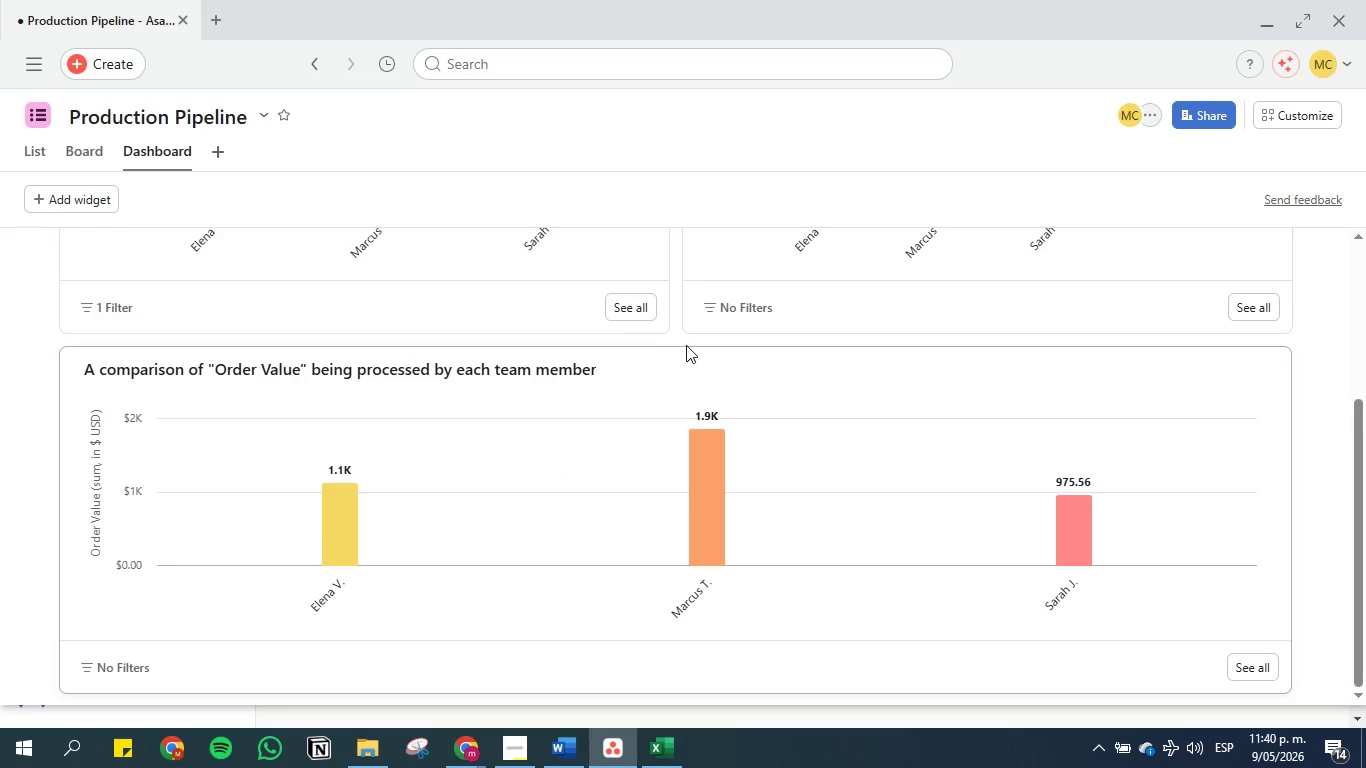 
scroll: coordinate [686, 345], scroll_direction: up, amount: 6.0
 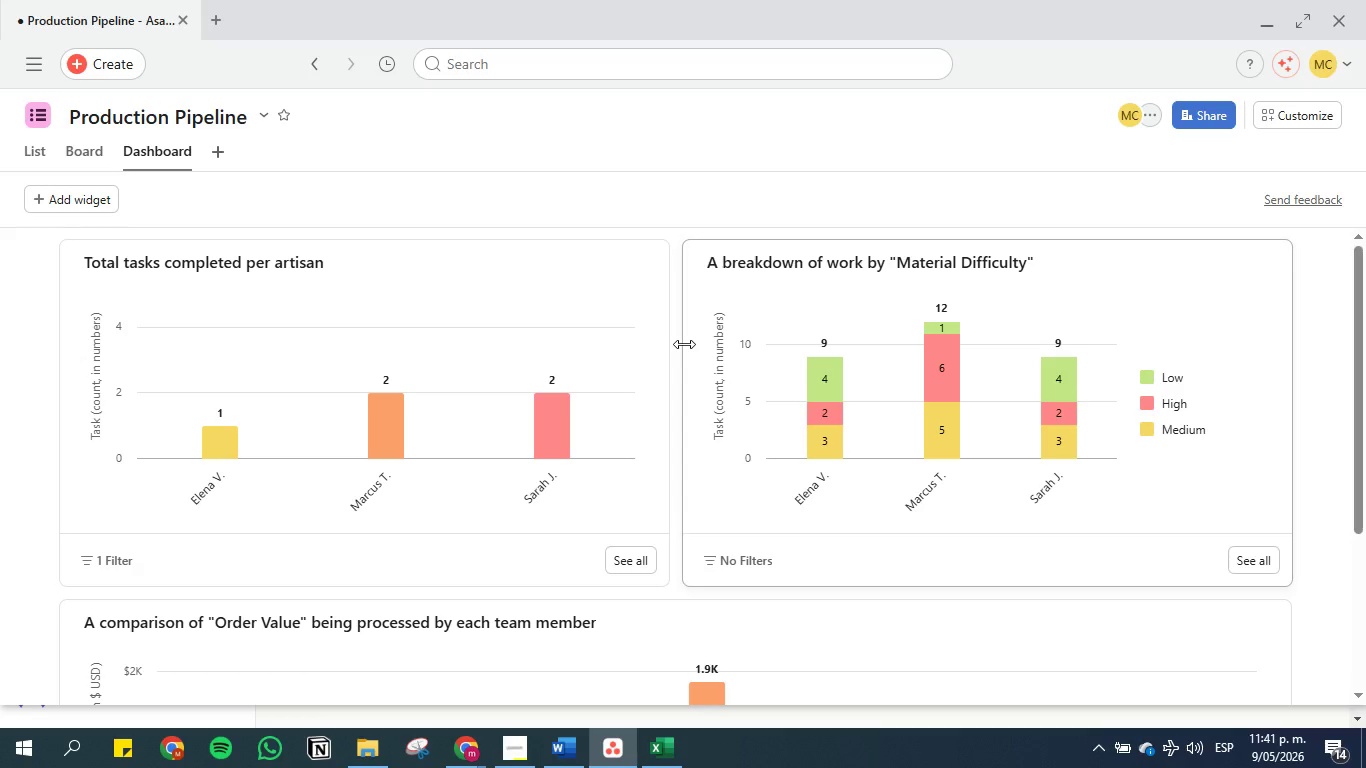 
scroll: coordinate [684, 344], scroll_direction: down, amount: 6.0
 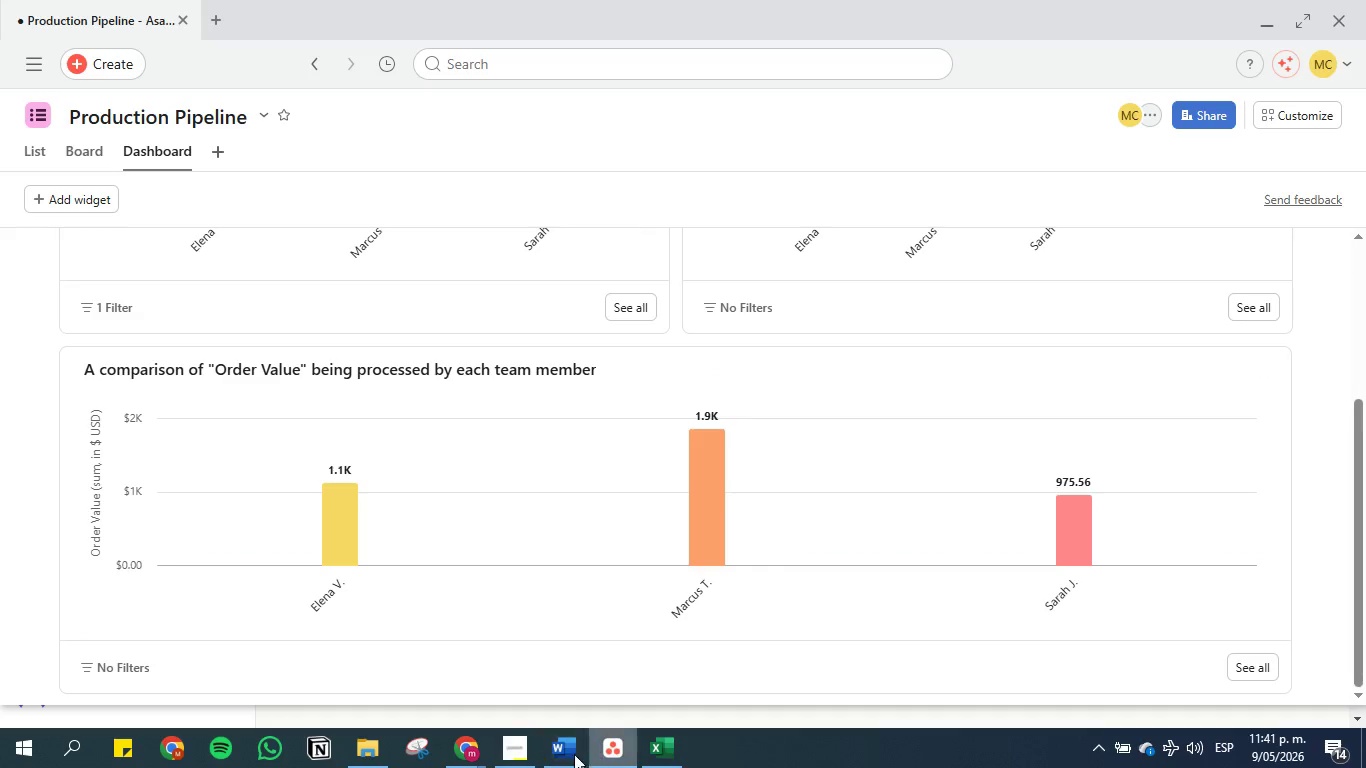 
left_click([558, 746])
 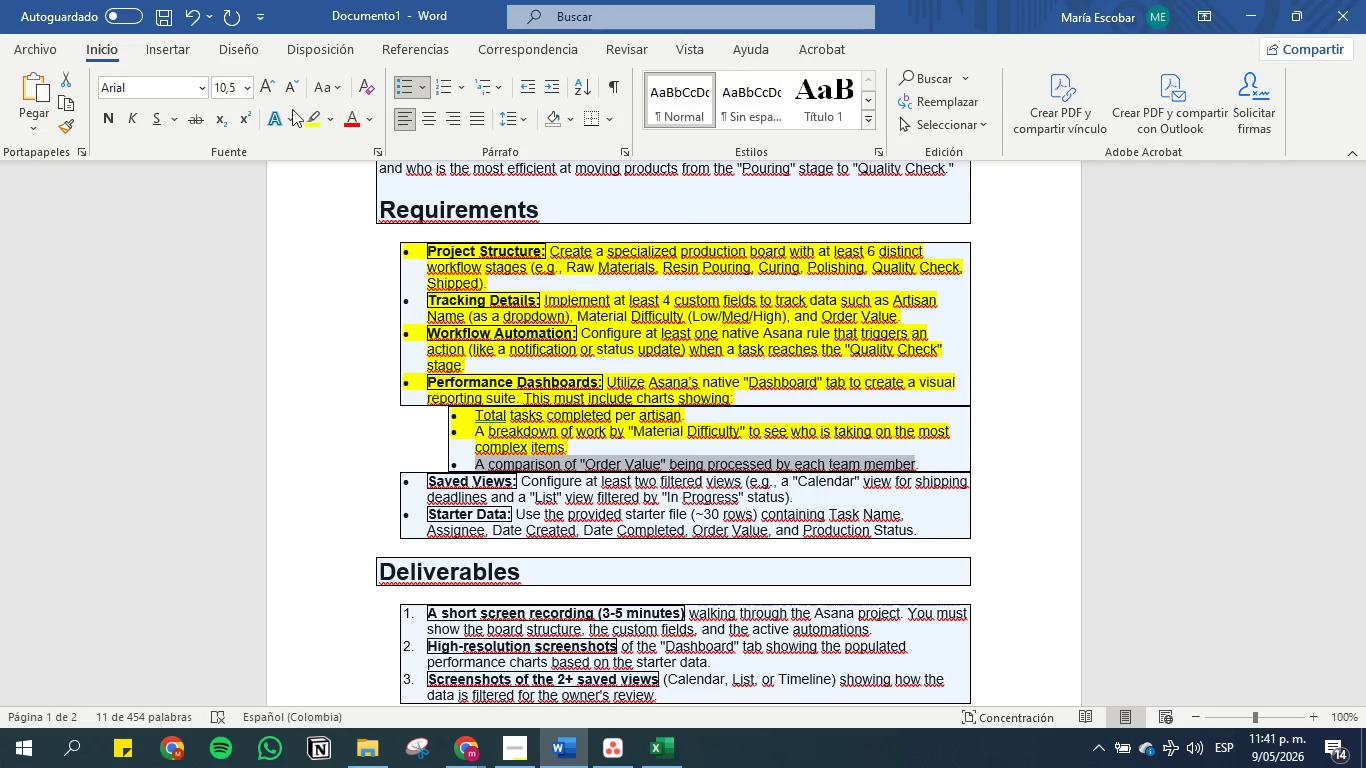 
left_click([317, 122])
 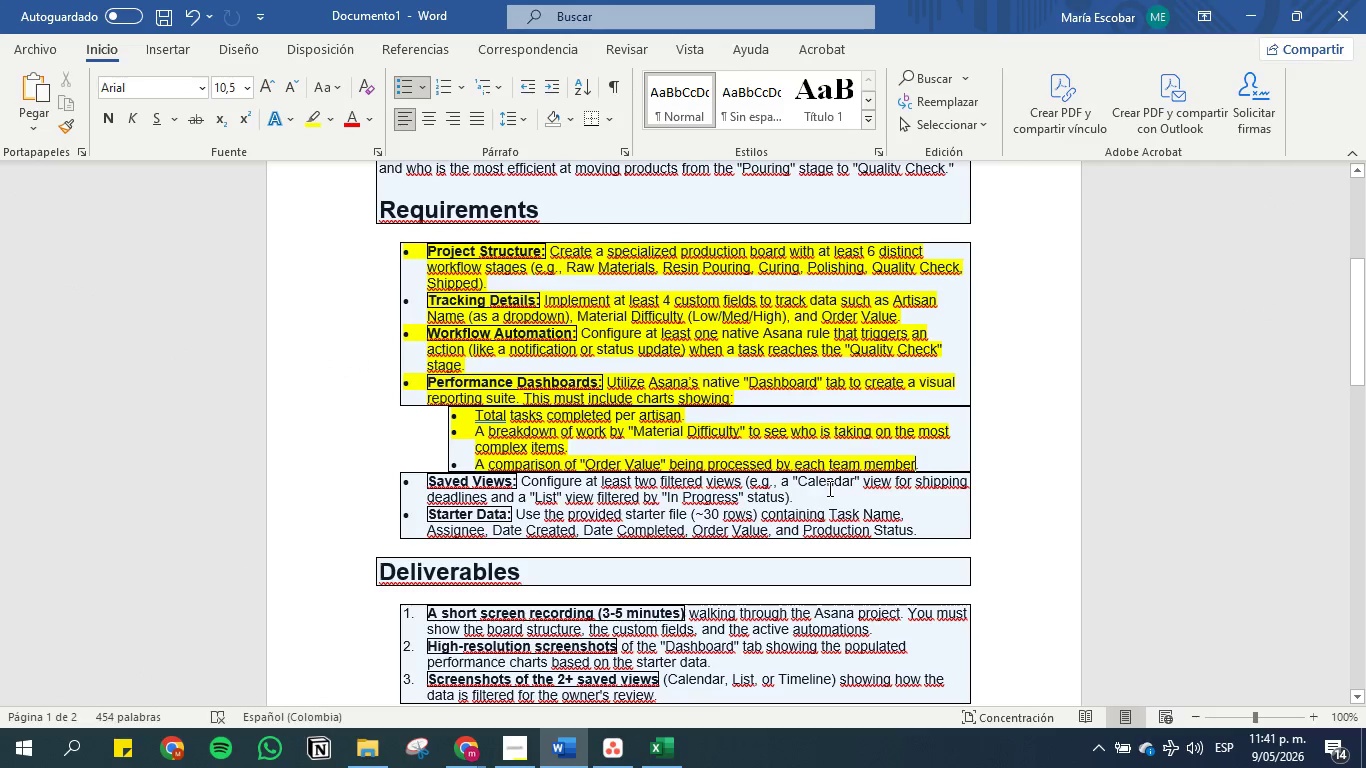 
wait(9.89)
 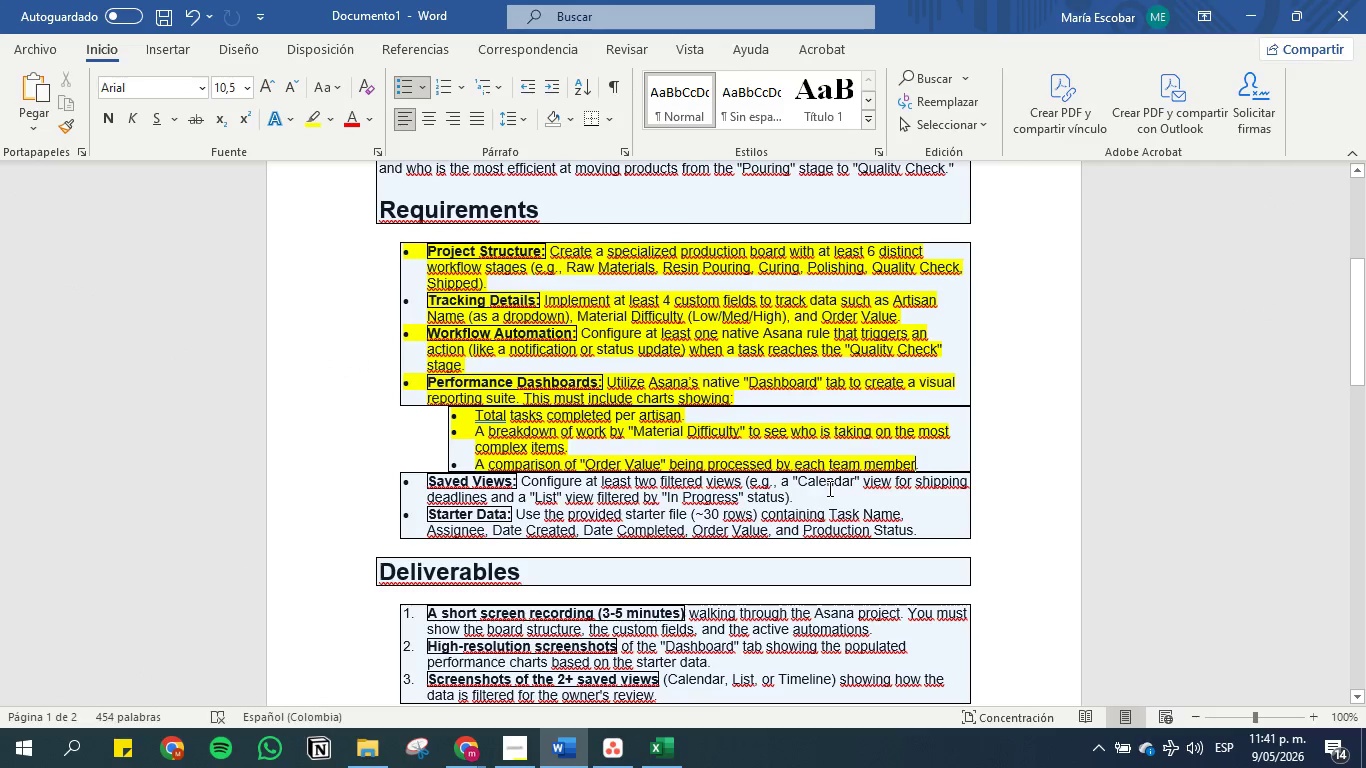 
left_click_drag(start_coordinate=[916, 531], to_coordinate=[402, 510])
 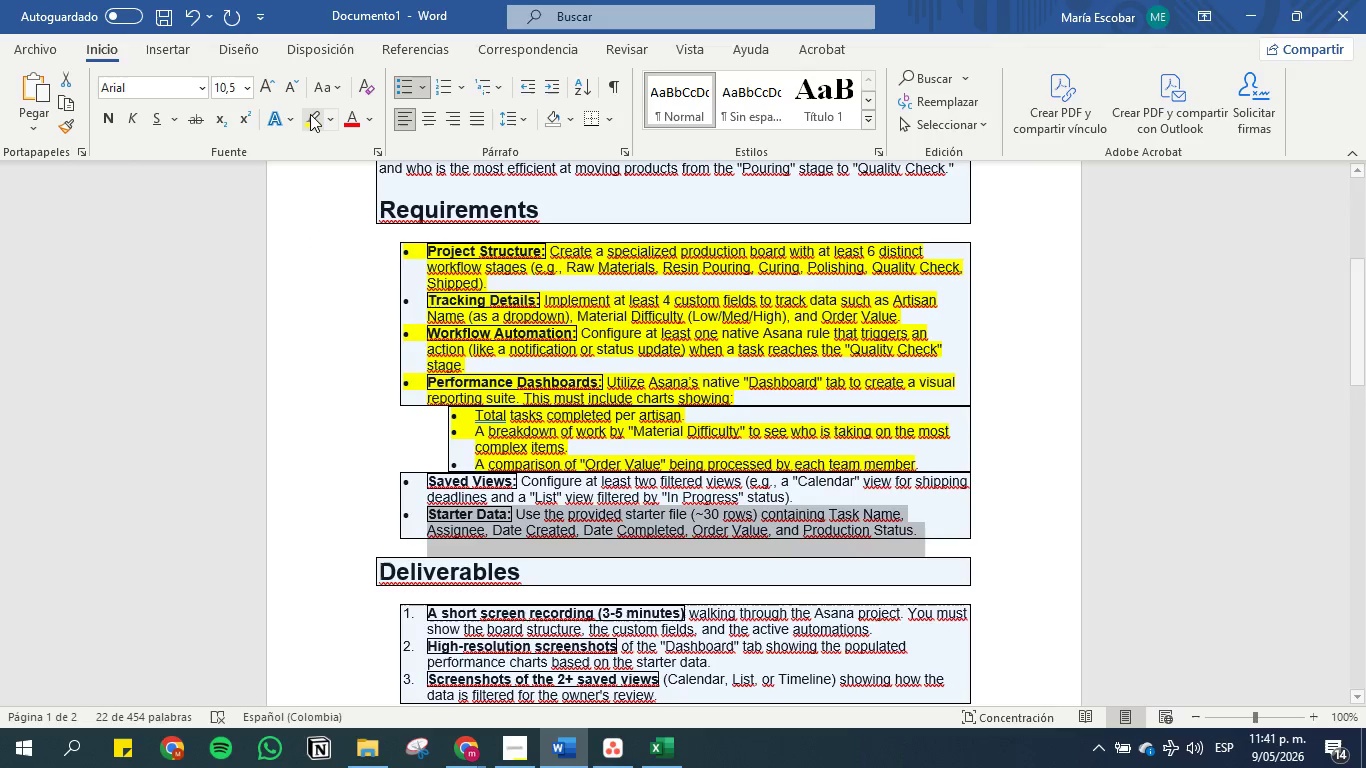 
left_click([311, 114])
 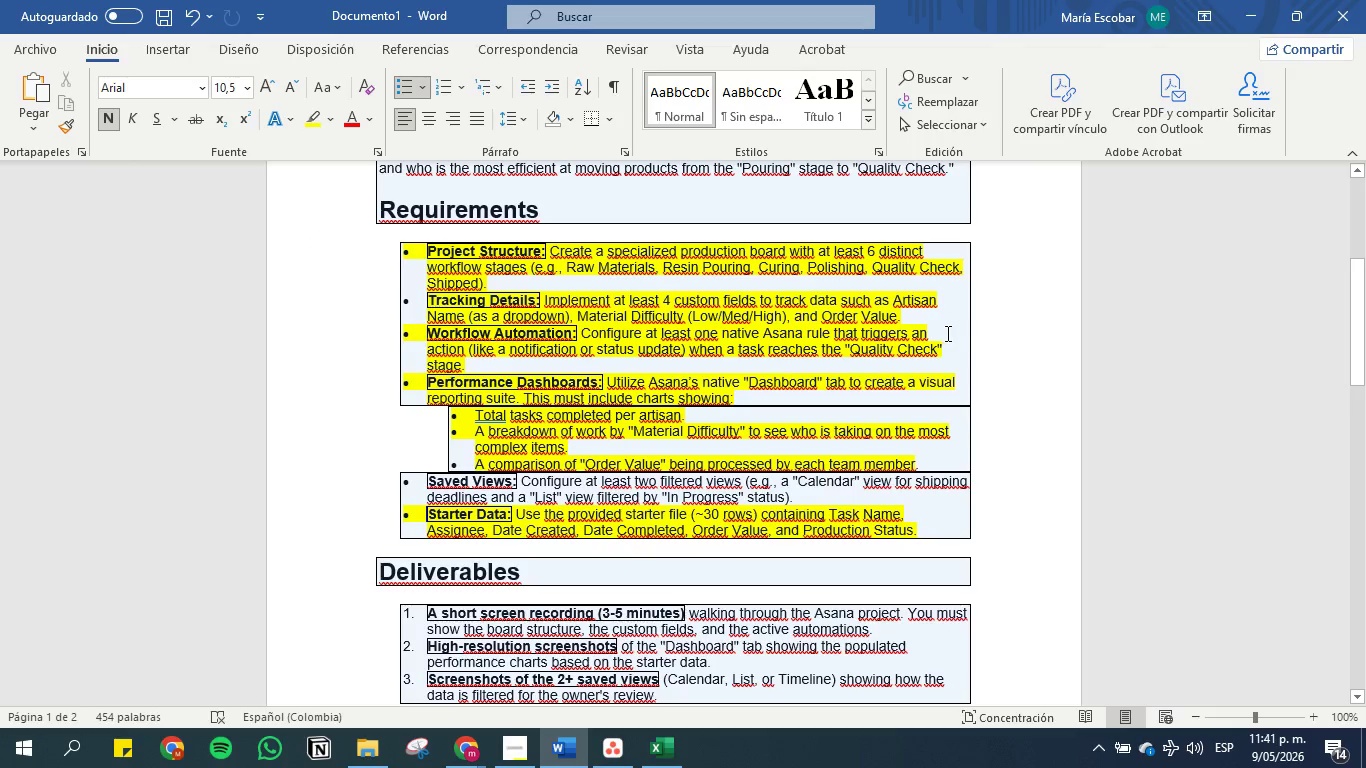 
wait(5.31)
 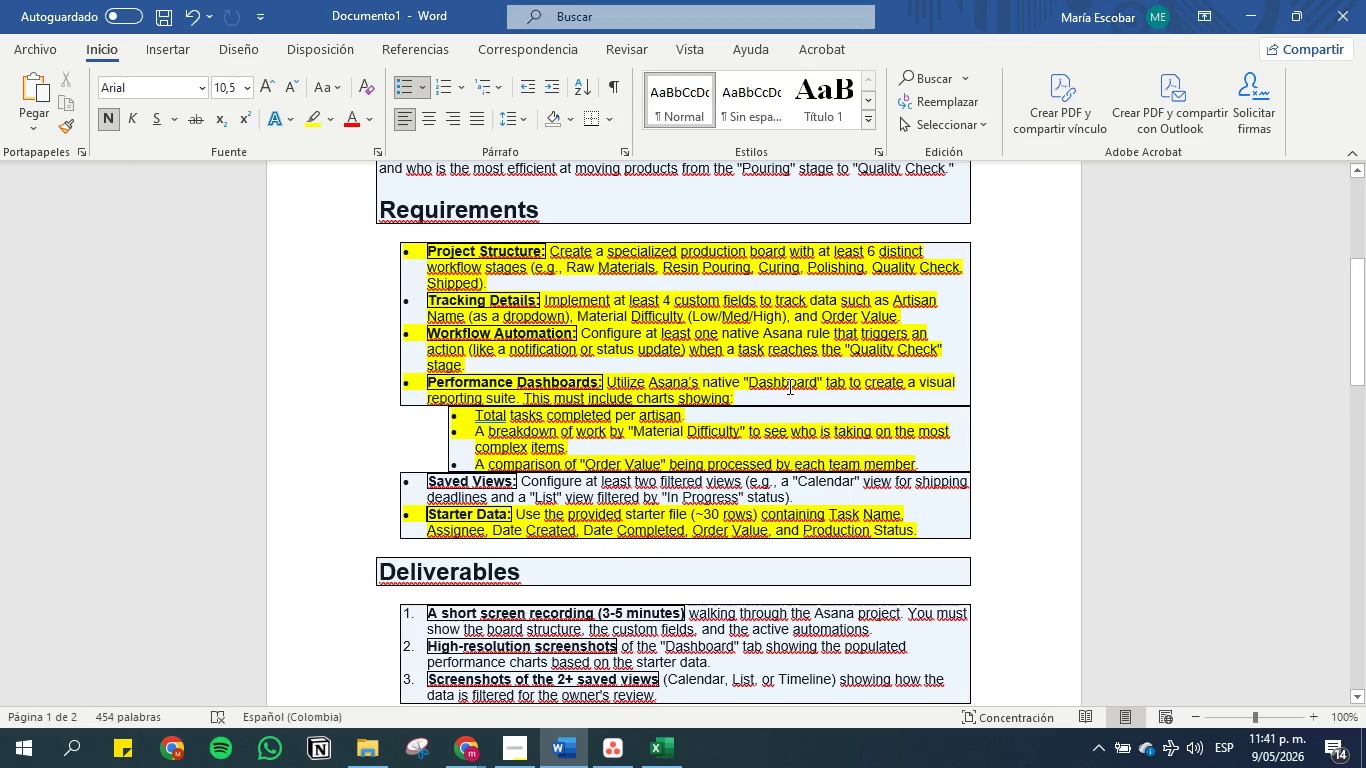 
left_click([1235, 9])
 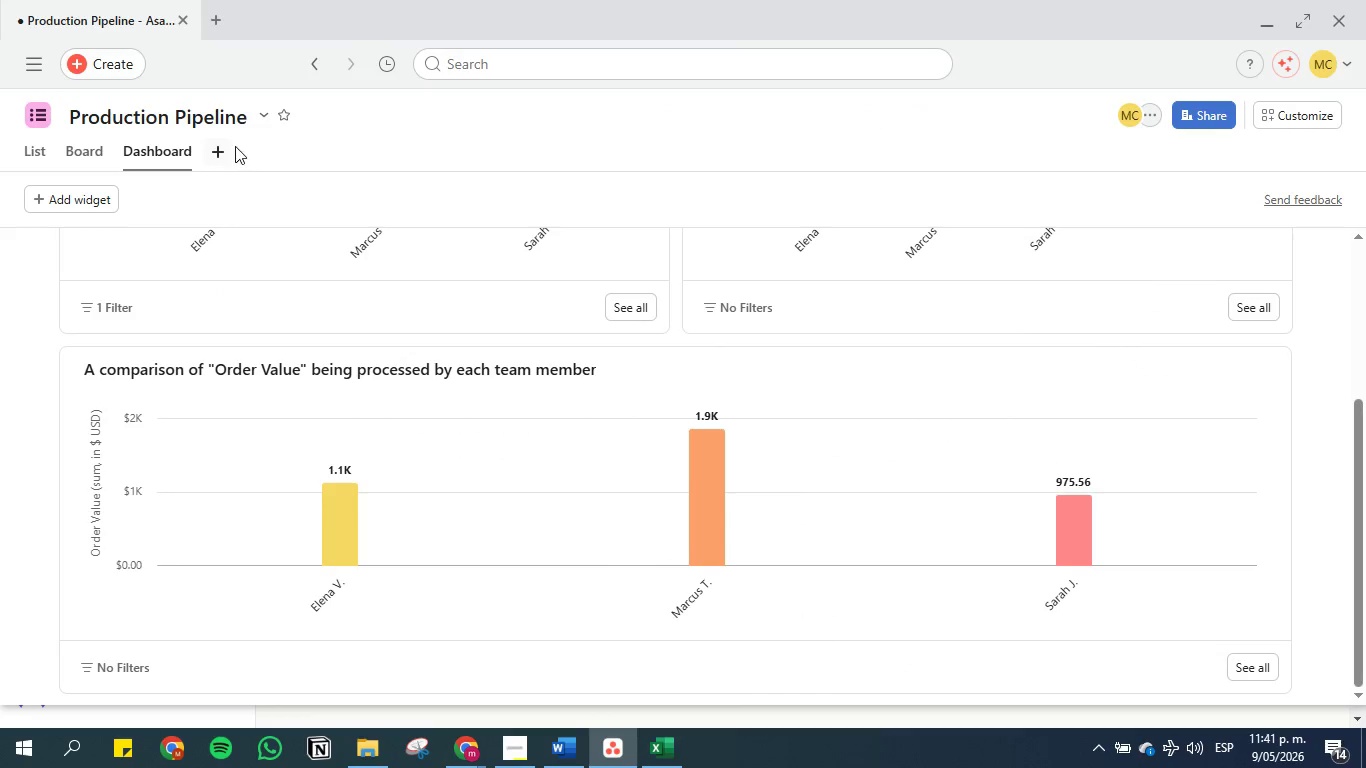 
left_click([224, 149])
 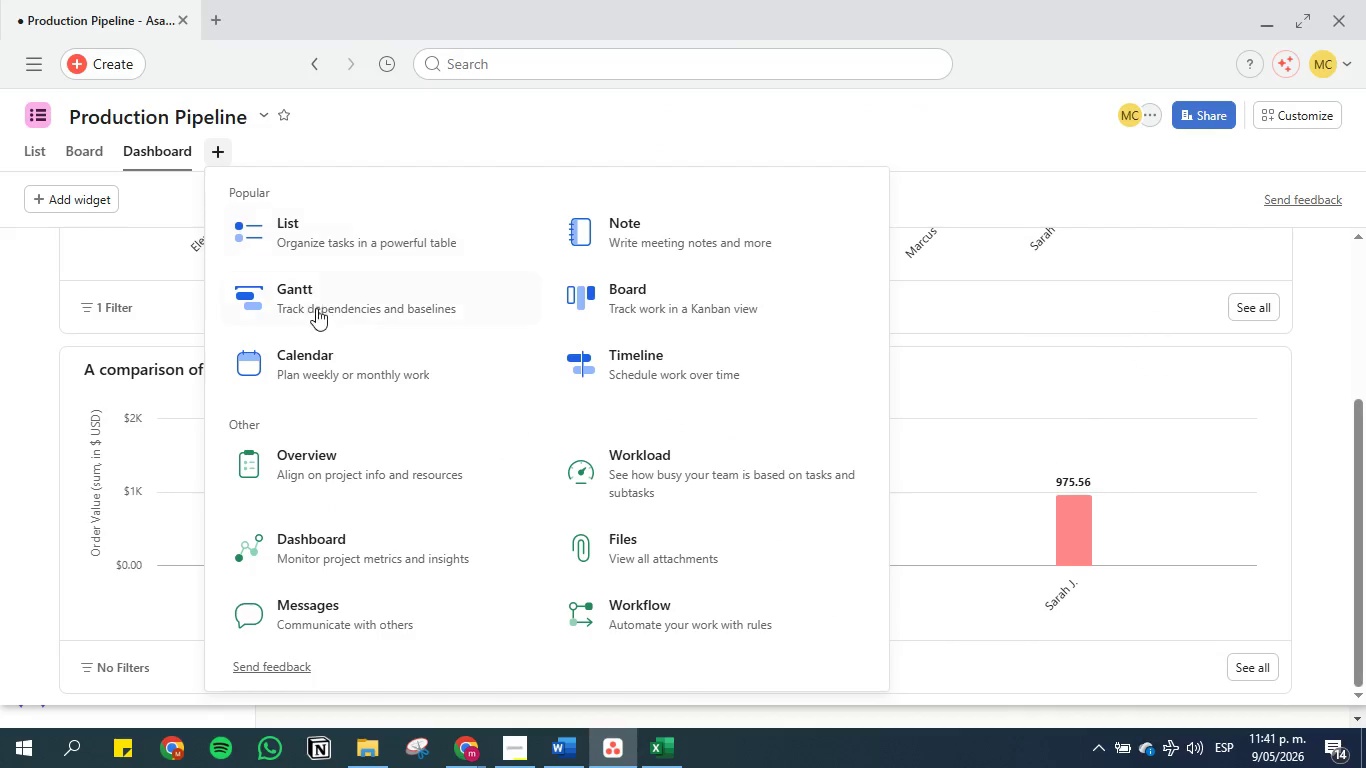 
left_click([322, 348])
 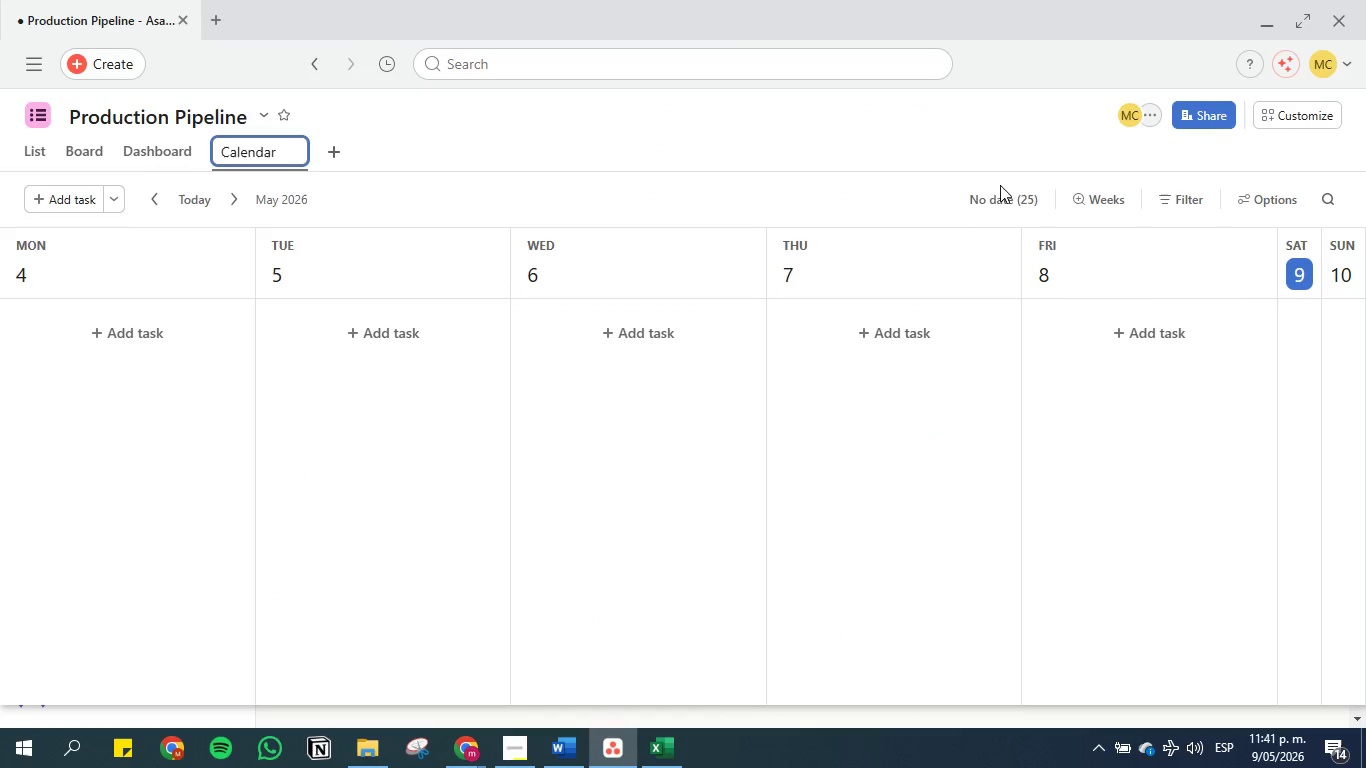 
left_click([1125, 196])
 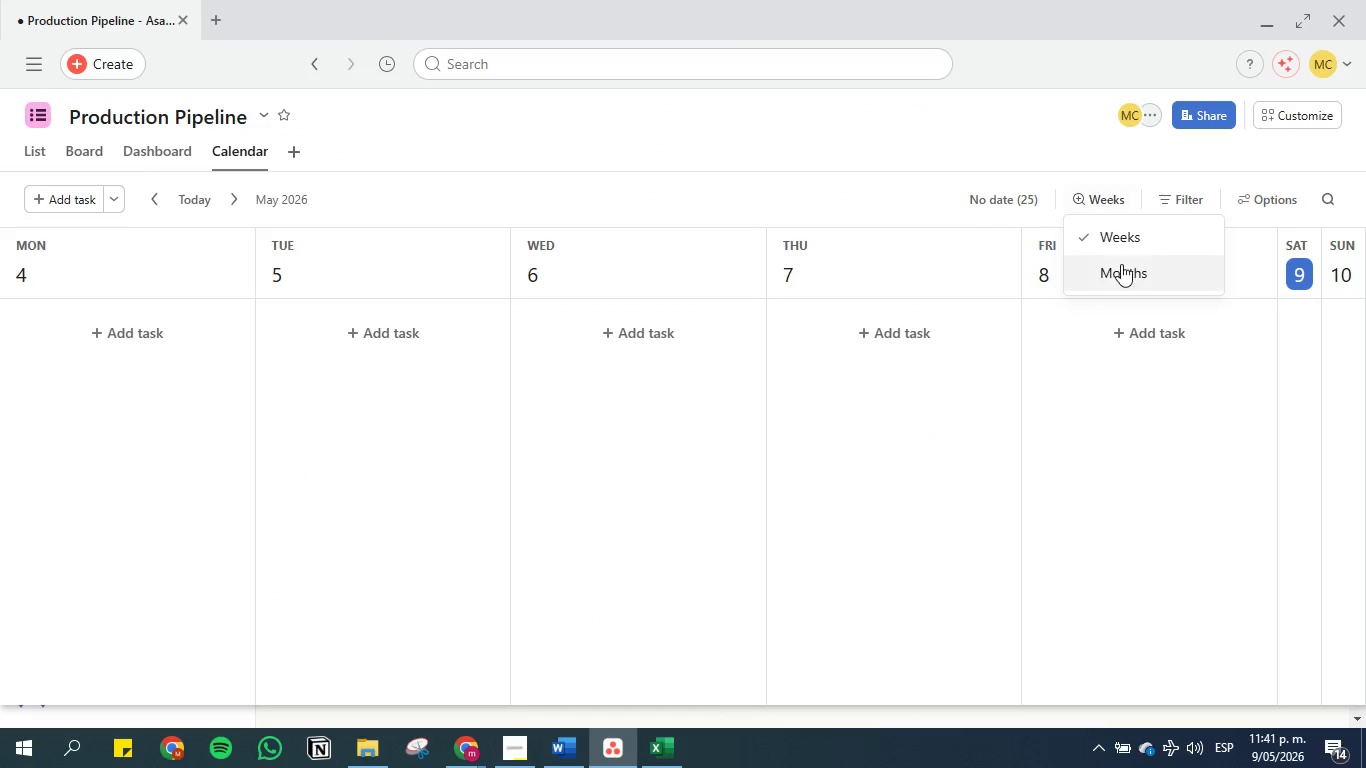 
left_click([1122, 268])
 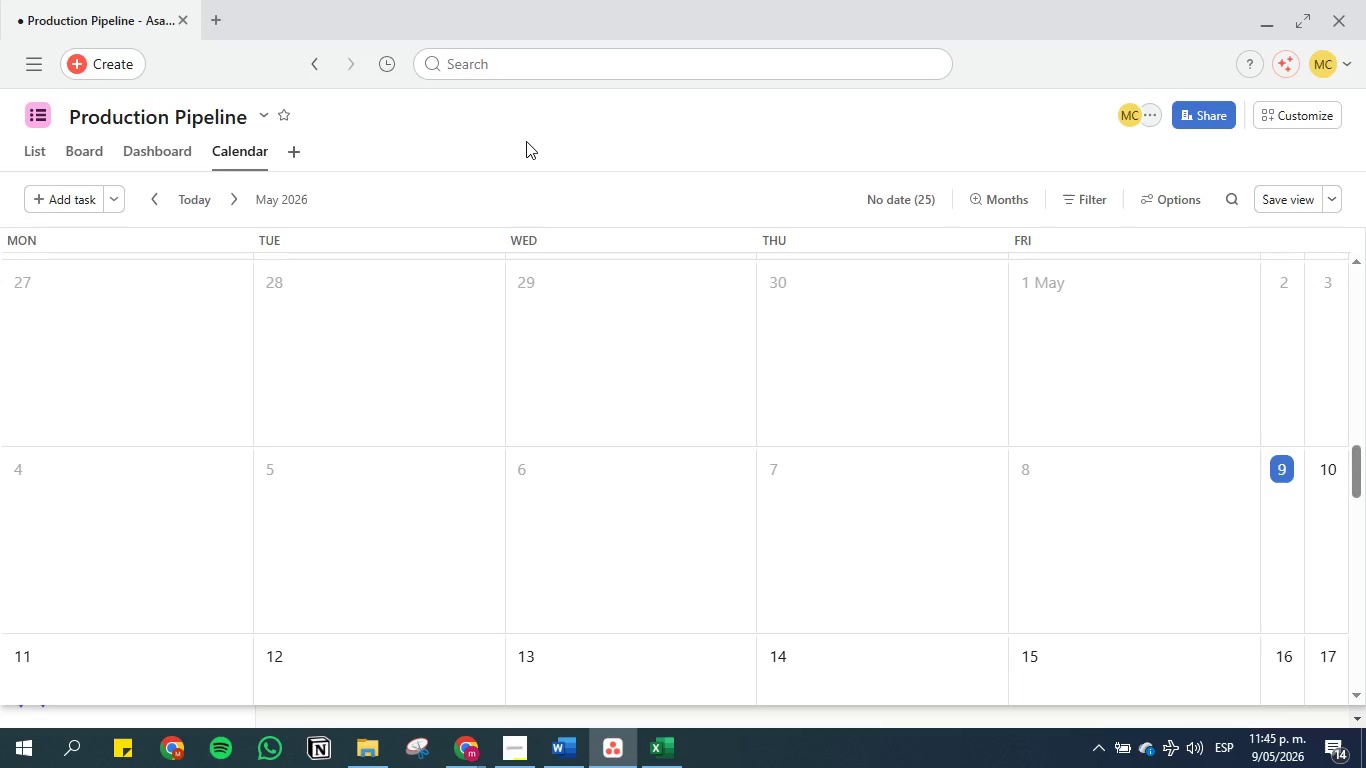 
wait(215.2)
 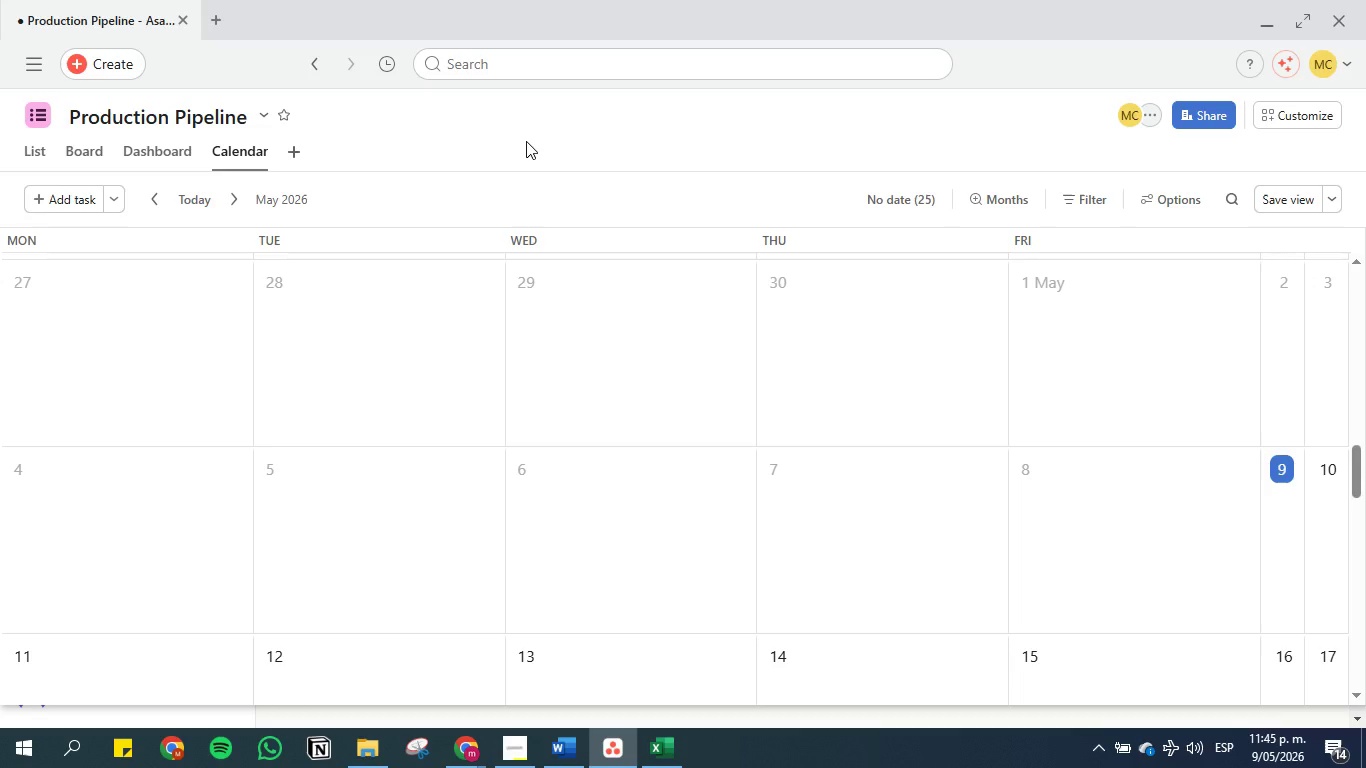 
scroll: coordinate [450, 139], scroll_direction: down, amount: 3.0
 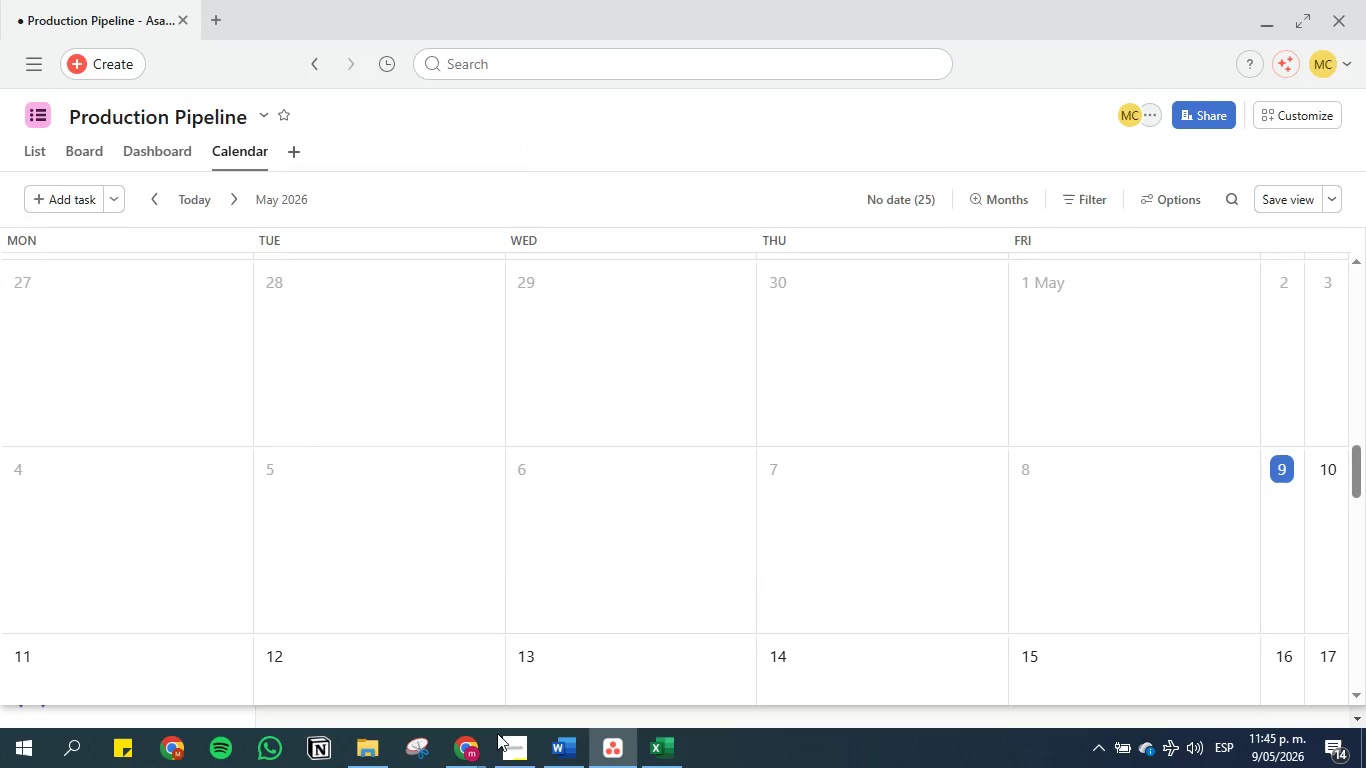 
left_click([560, 748])
 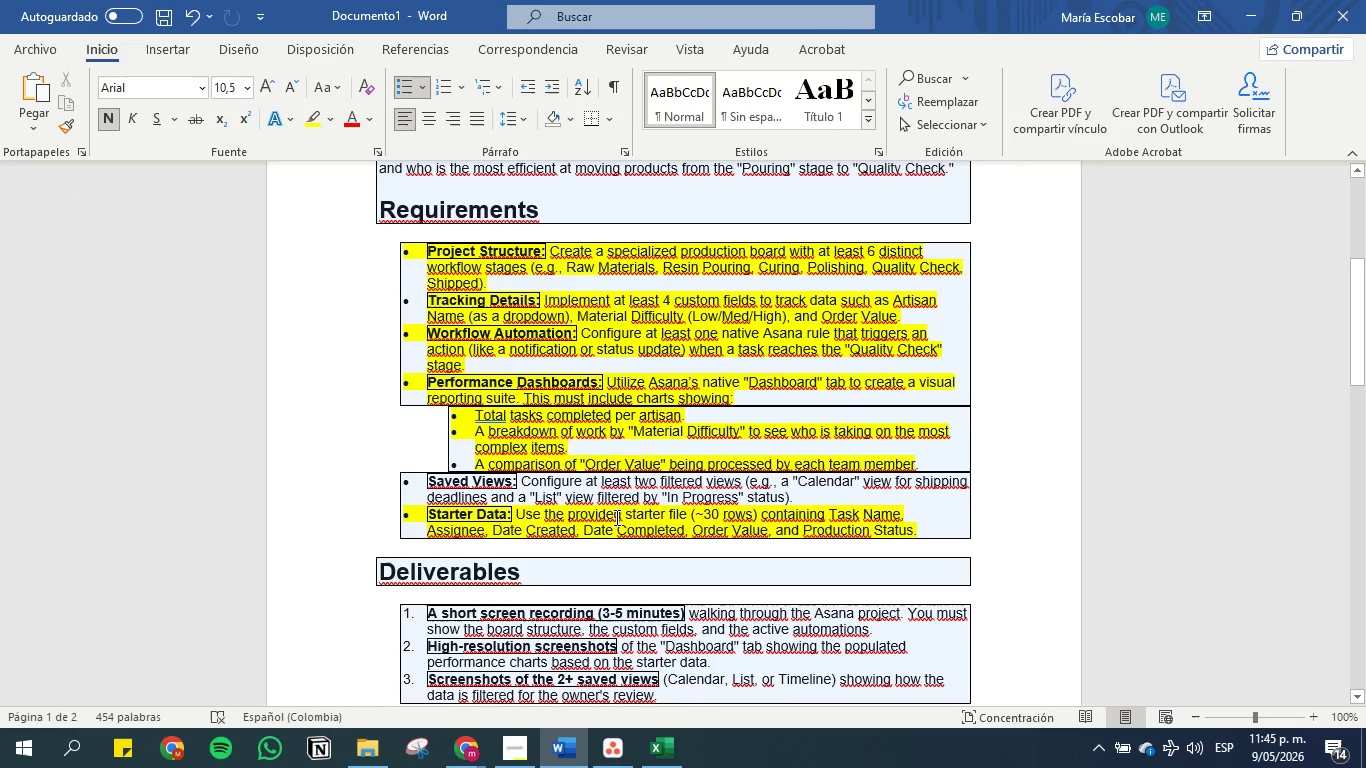 
left_click([631, 492])
 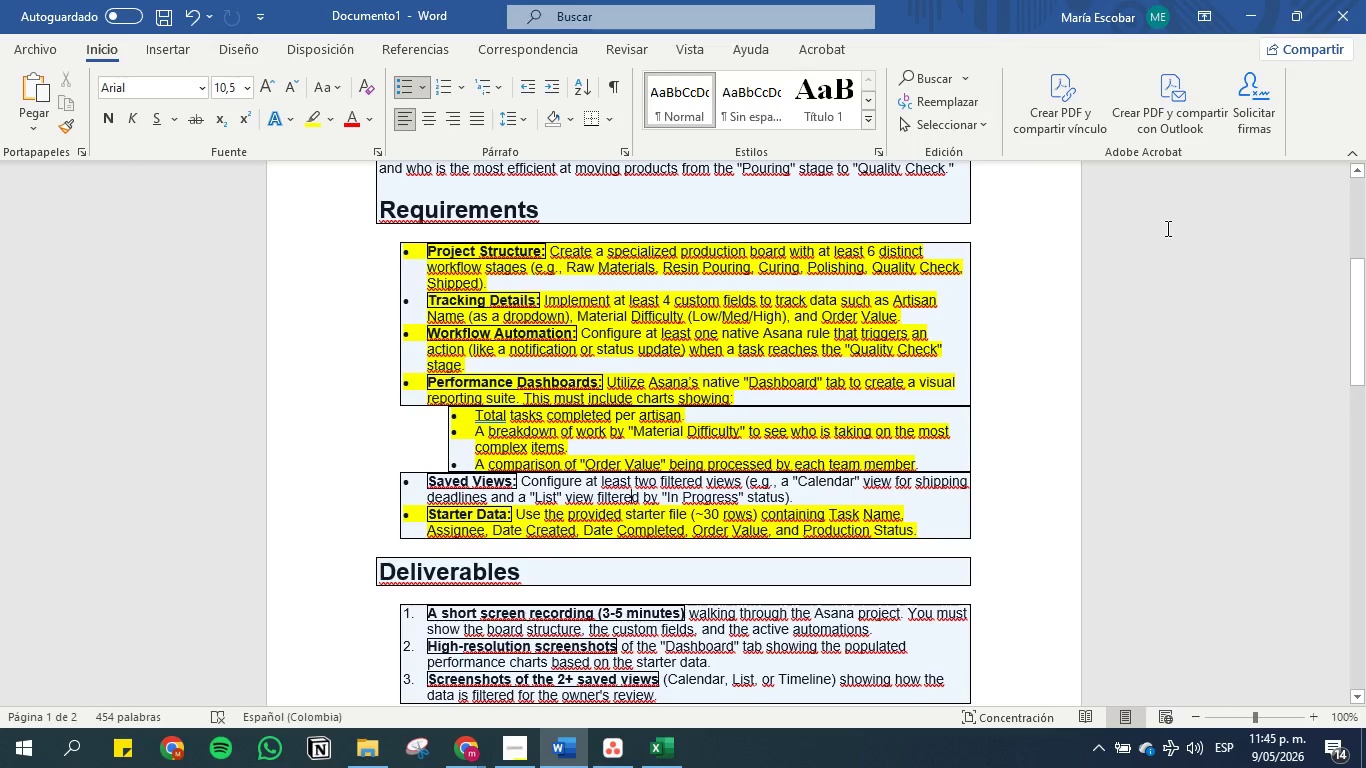 
left_click([1253, 13])
 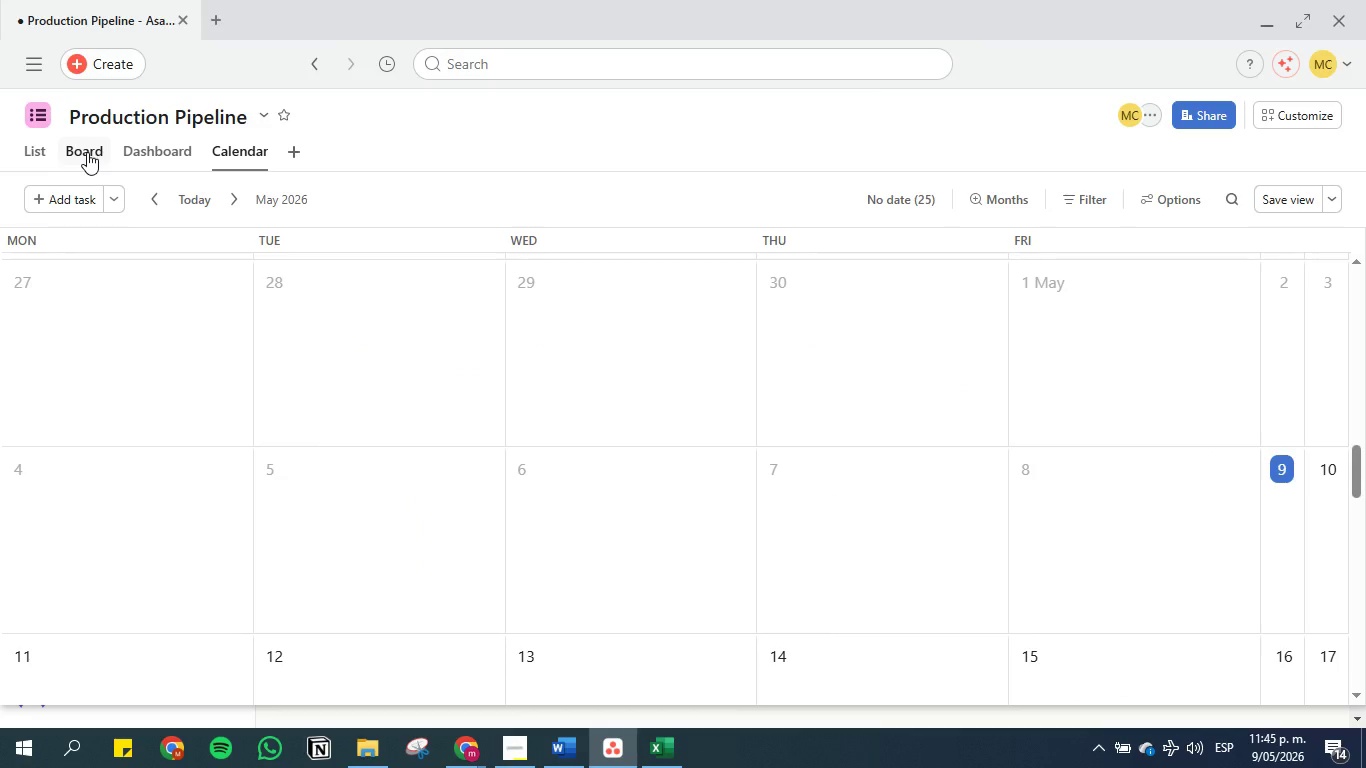 
left_click([44, 151])
 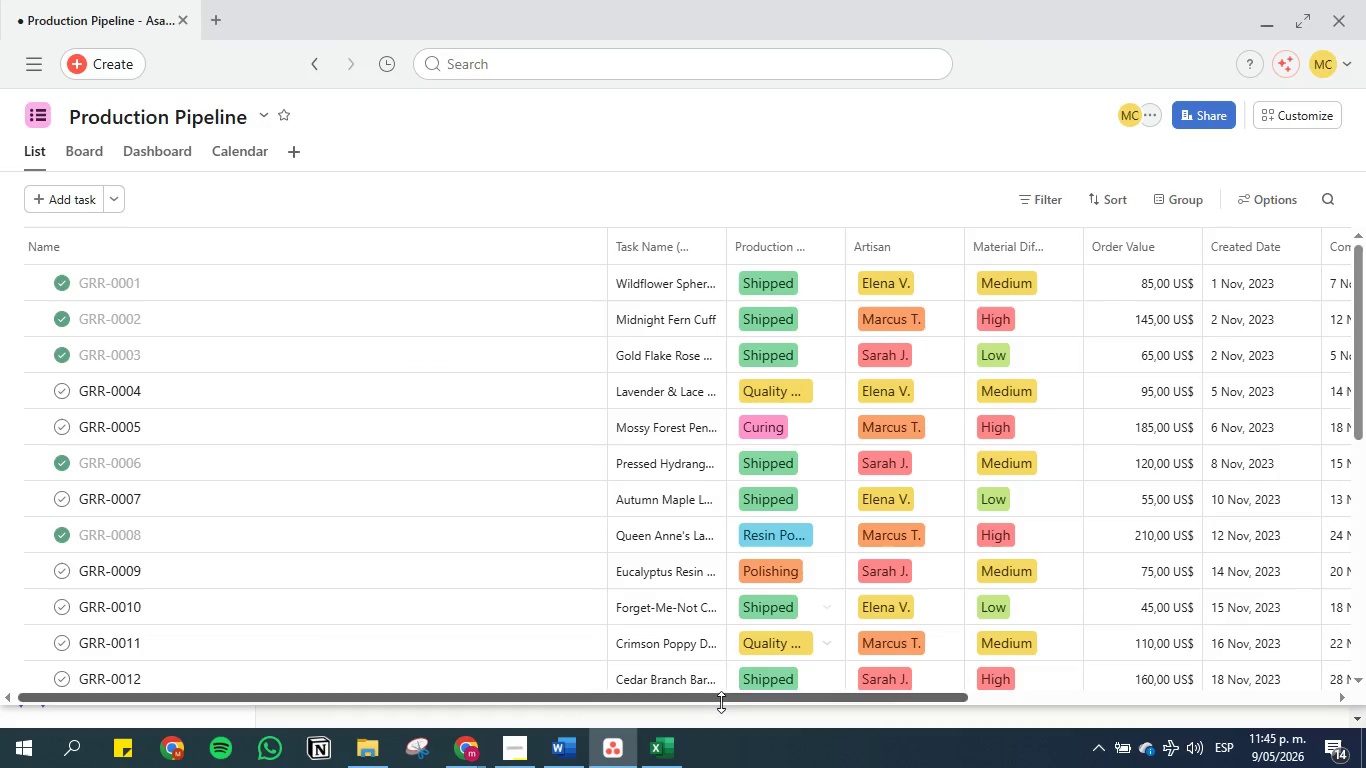 
left_click_drag(start_coordinate=[721, 699], to_coordinate=[1140, 704])
 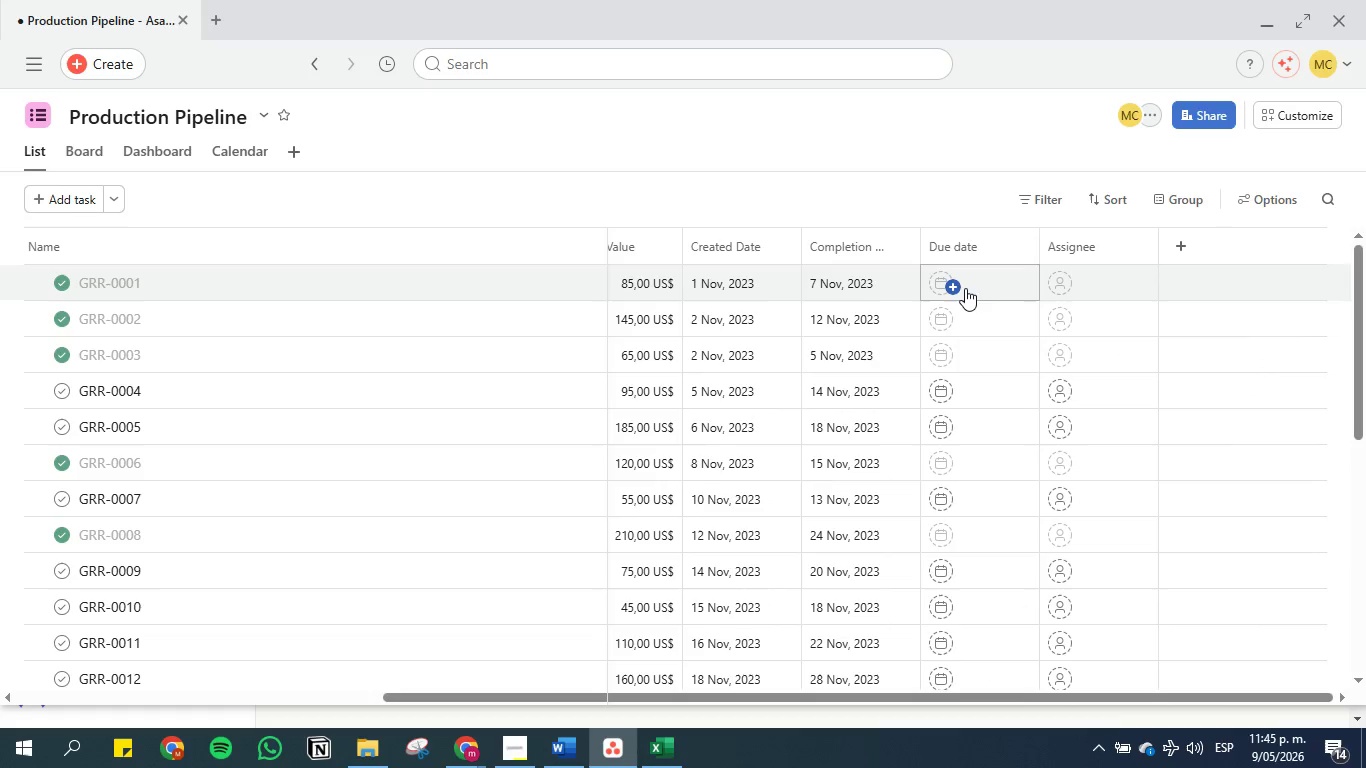 
left_click([969, 283])
 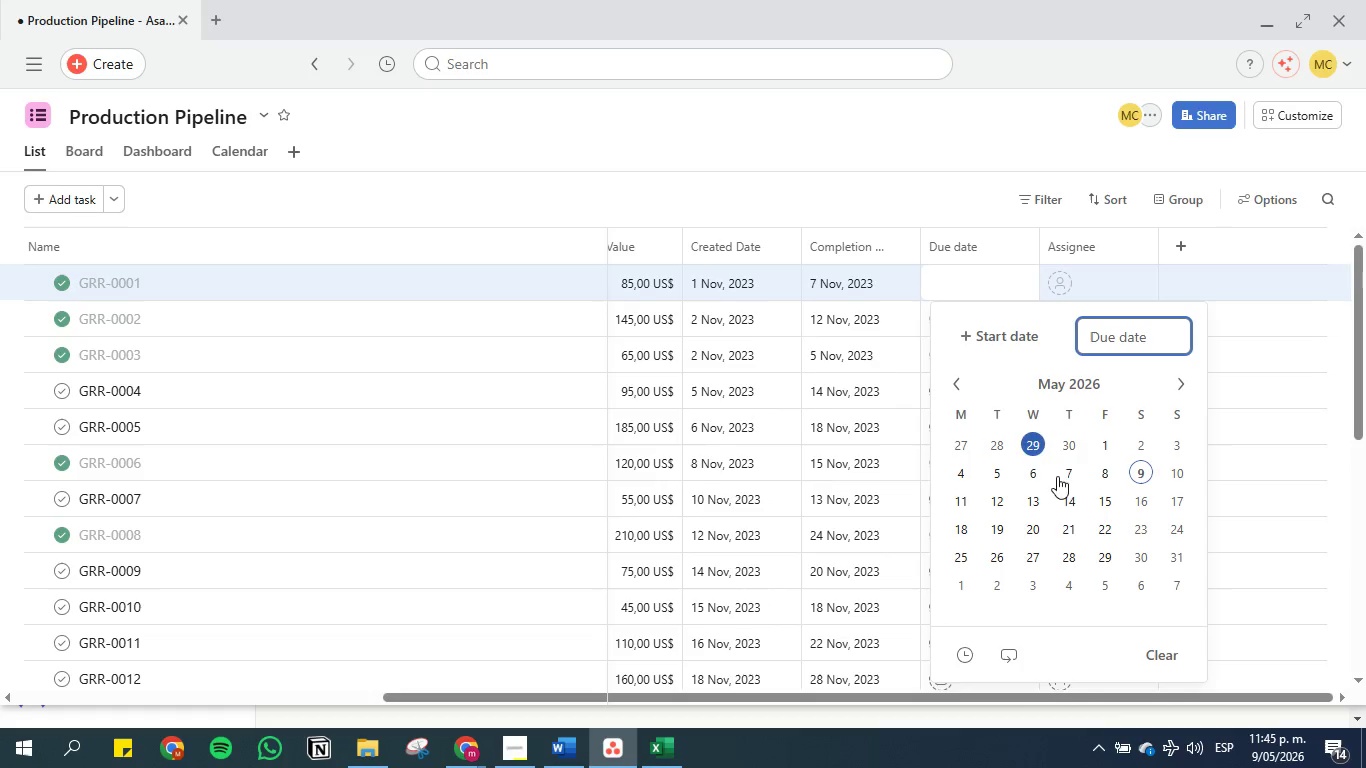 
left_click([1072, 502])
 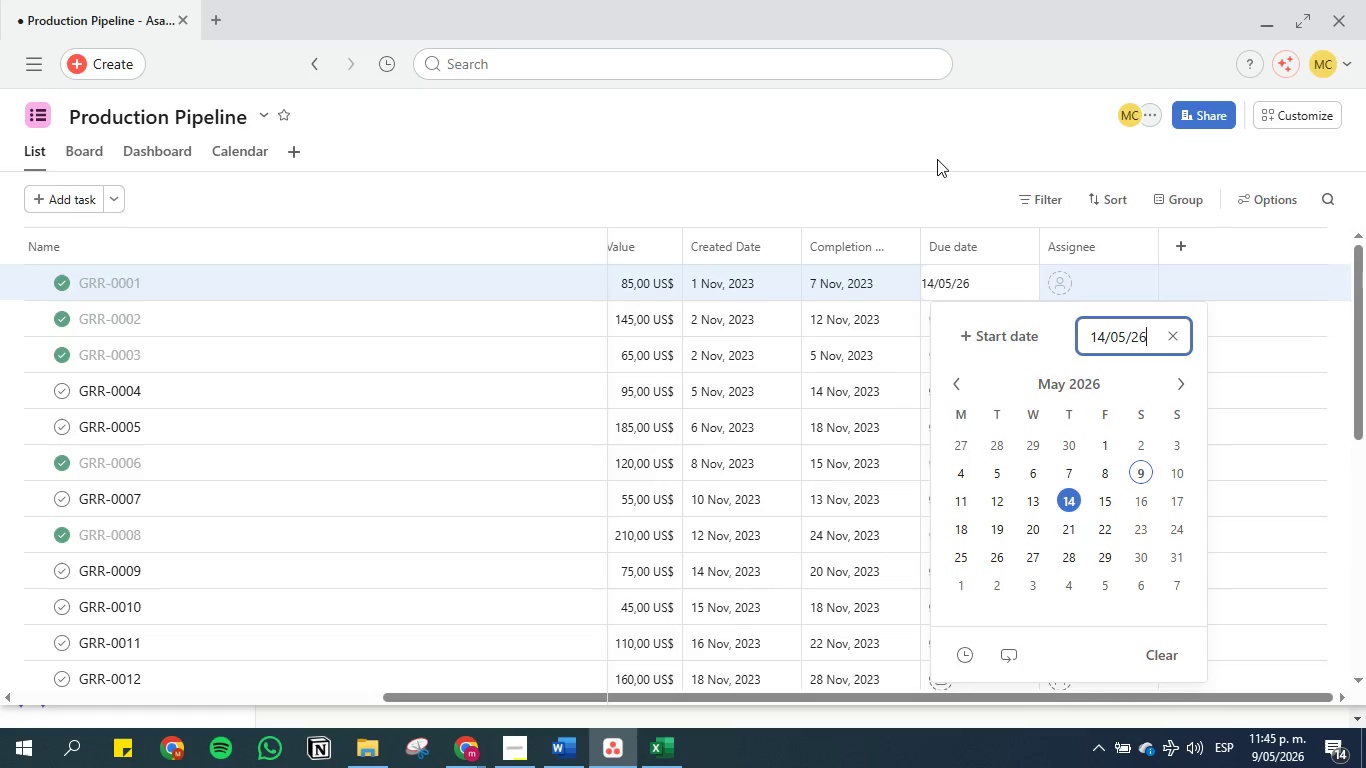 
left_click([937, 159])
 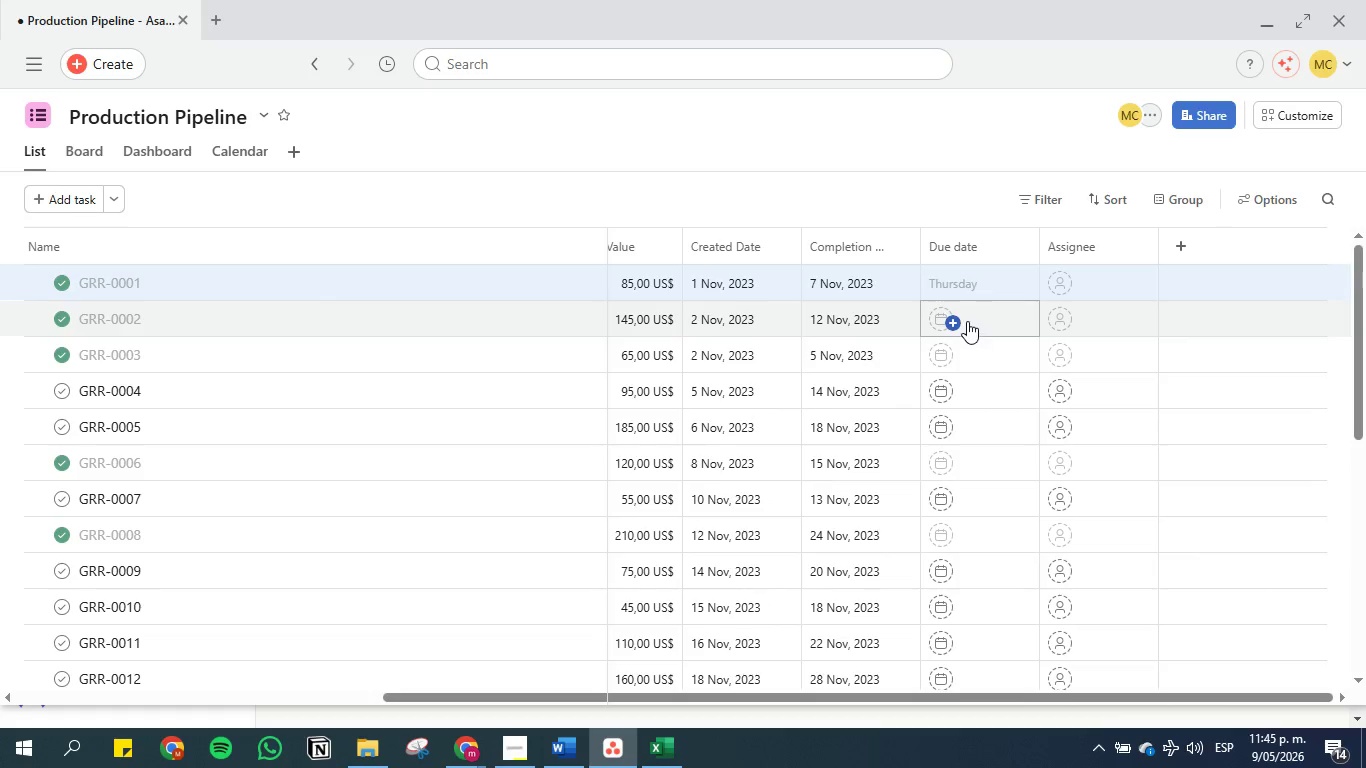 
left_click([965, 318])
 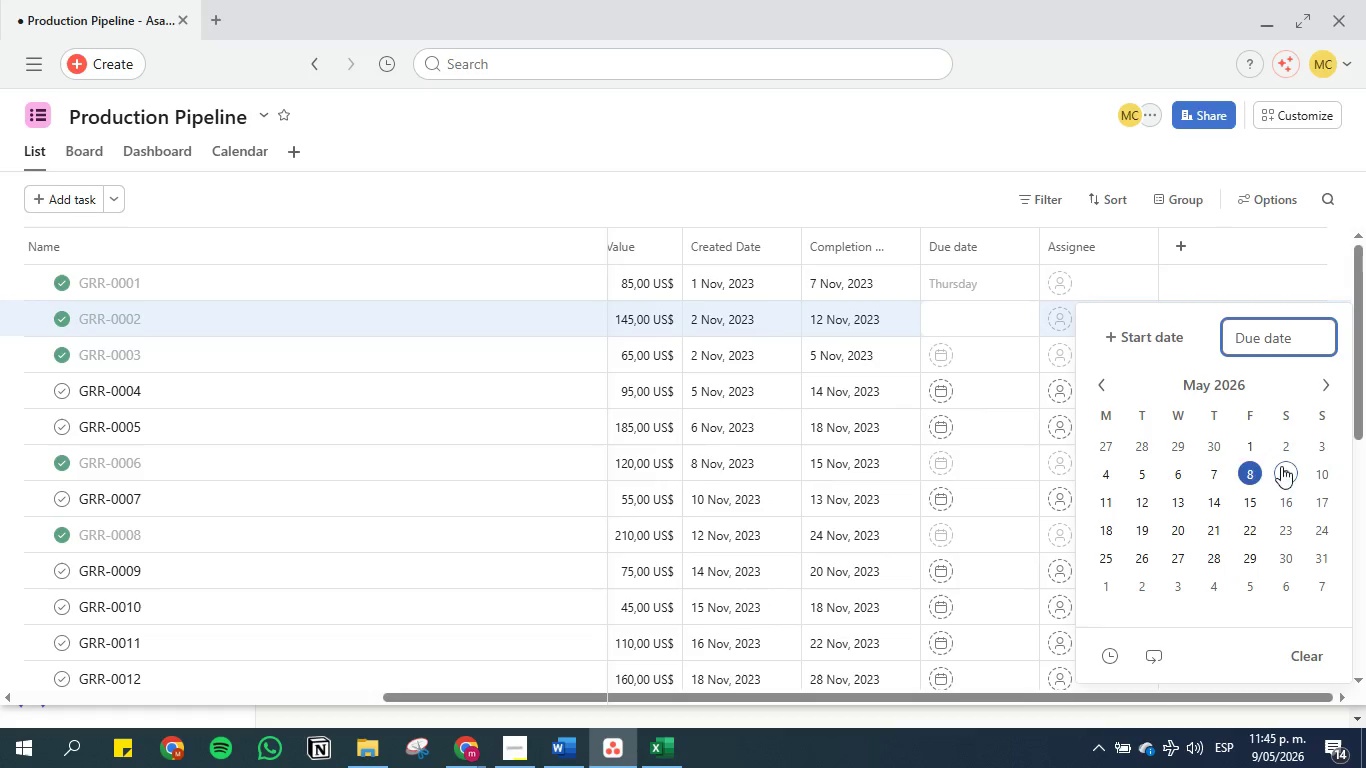 
left_click([1332, 471])
 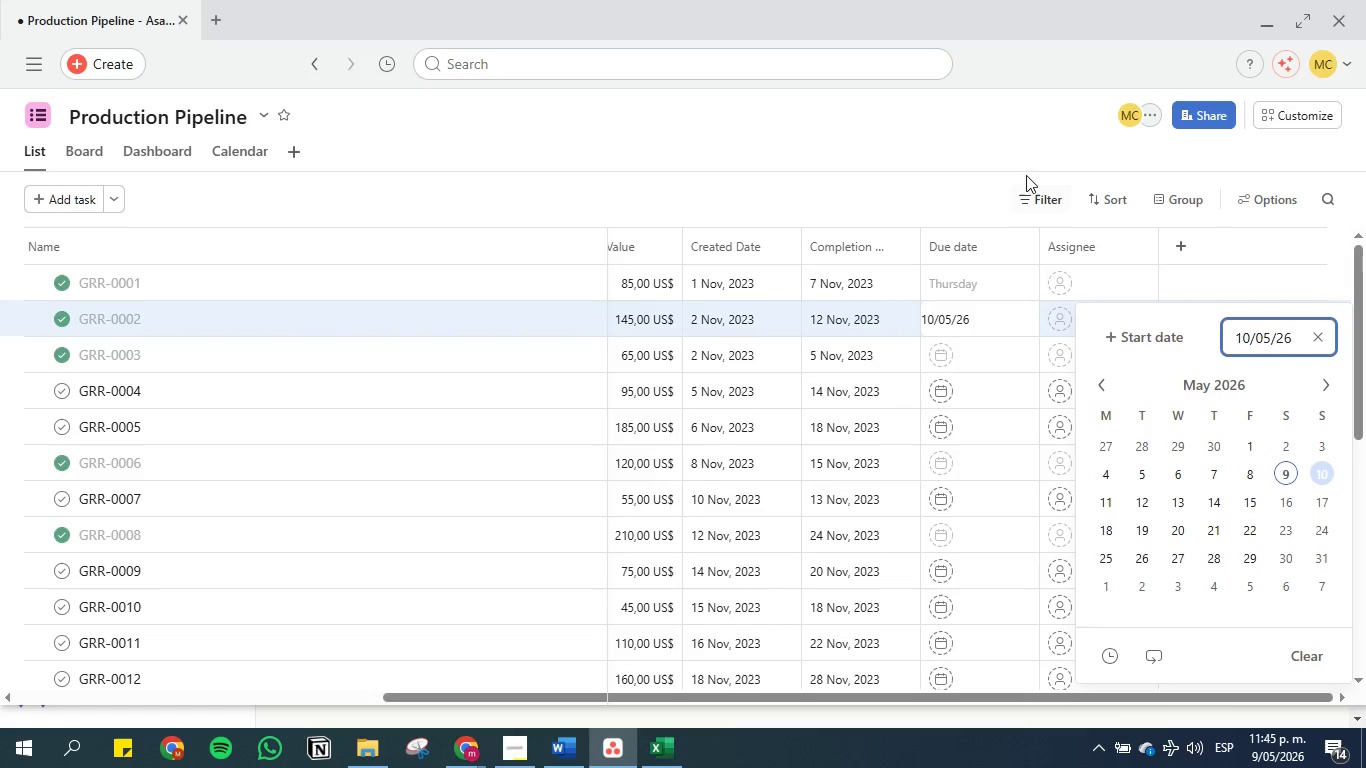 
left_click([982, 141])
 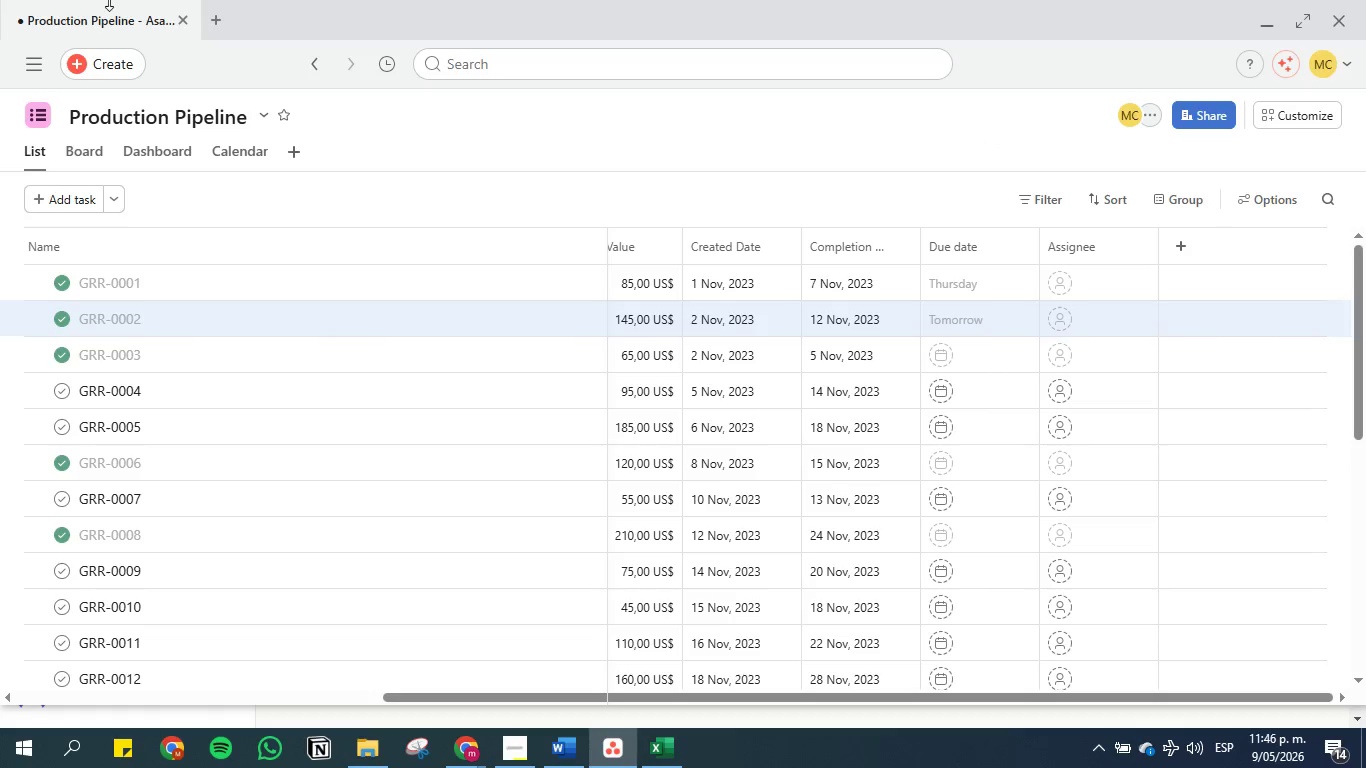 
wait(78.09)
 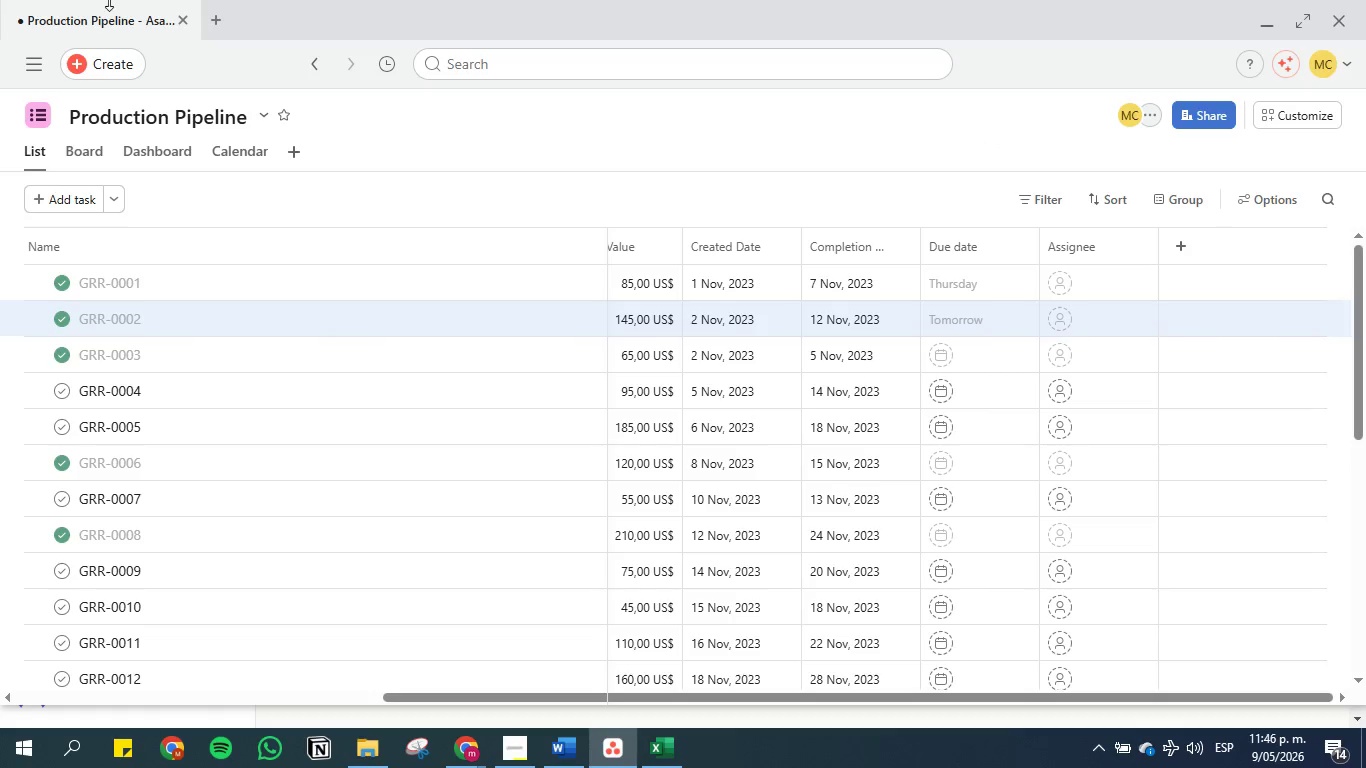 
left_click([974, 361])
 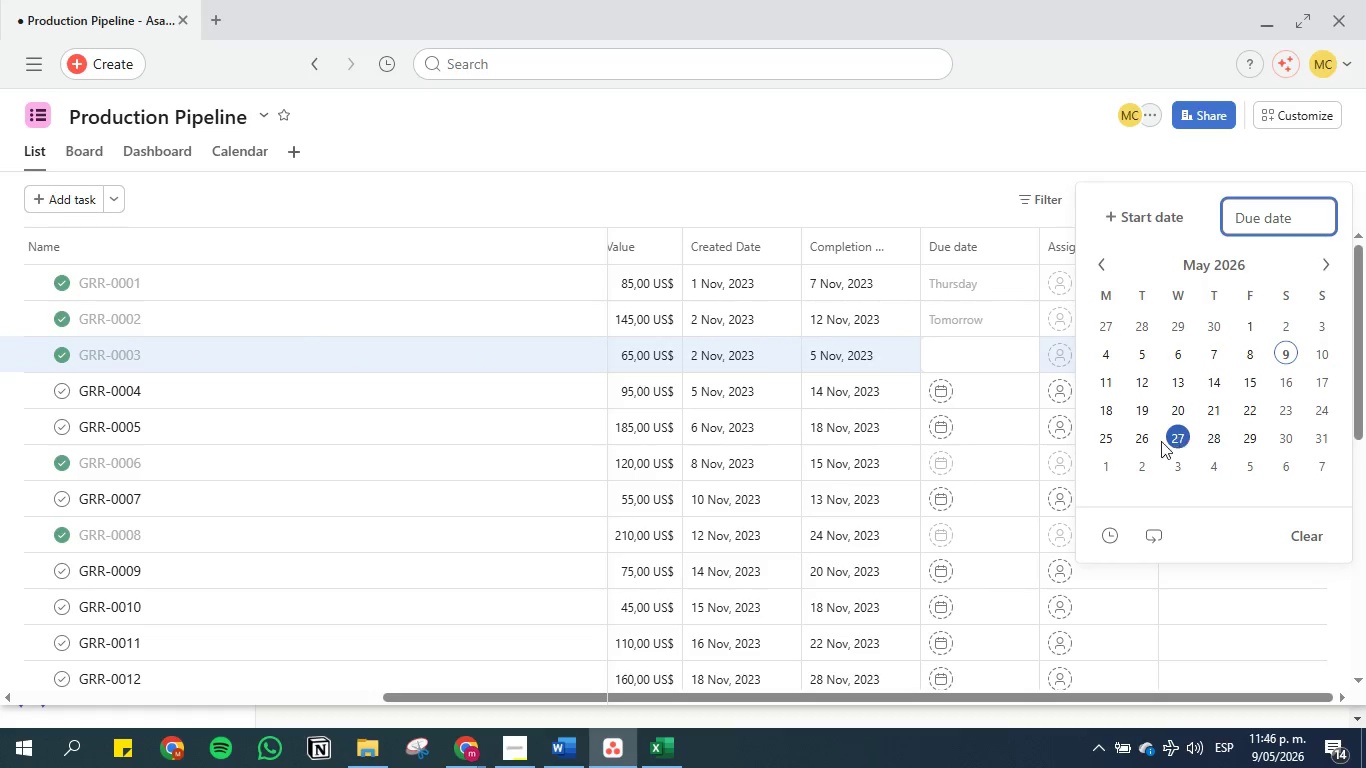 
left_click([1139, 446])
 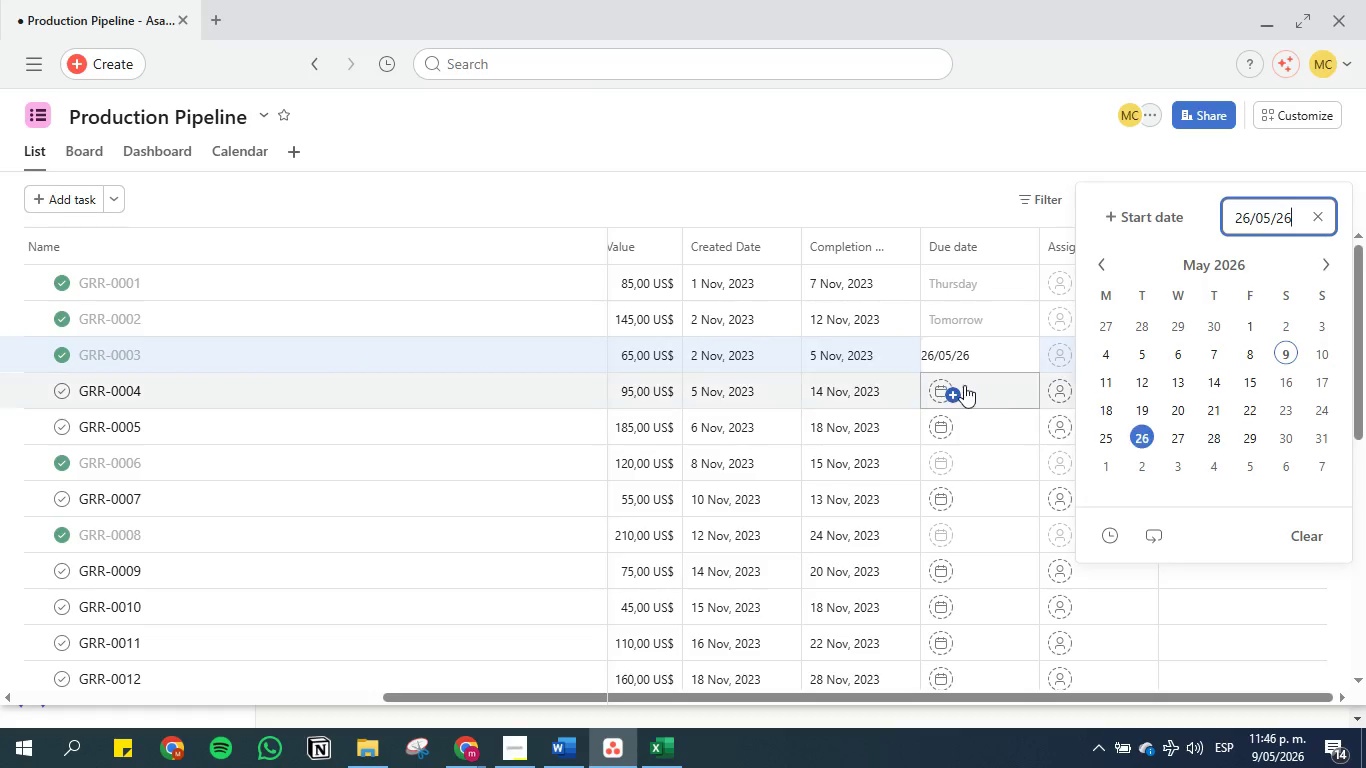 
left_click([963, 386])
 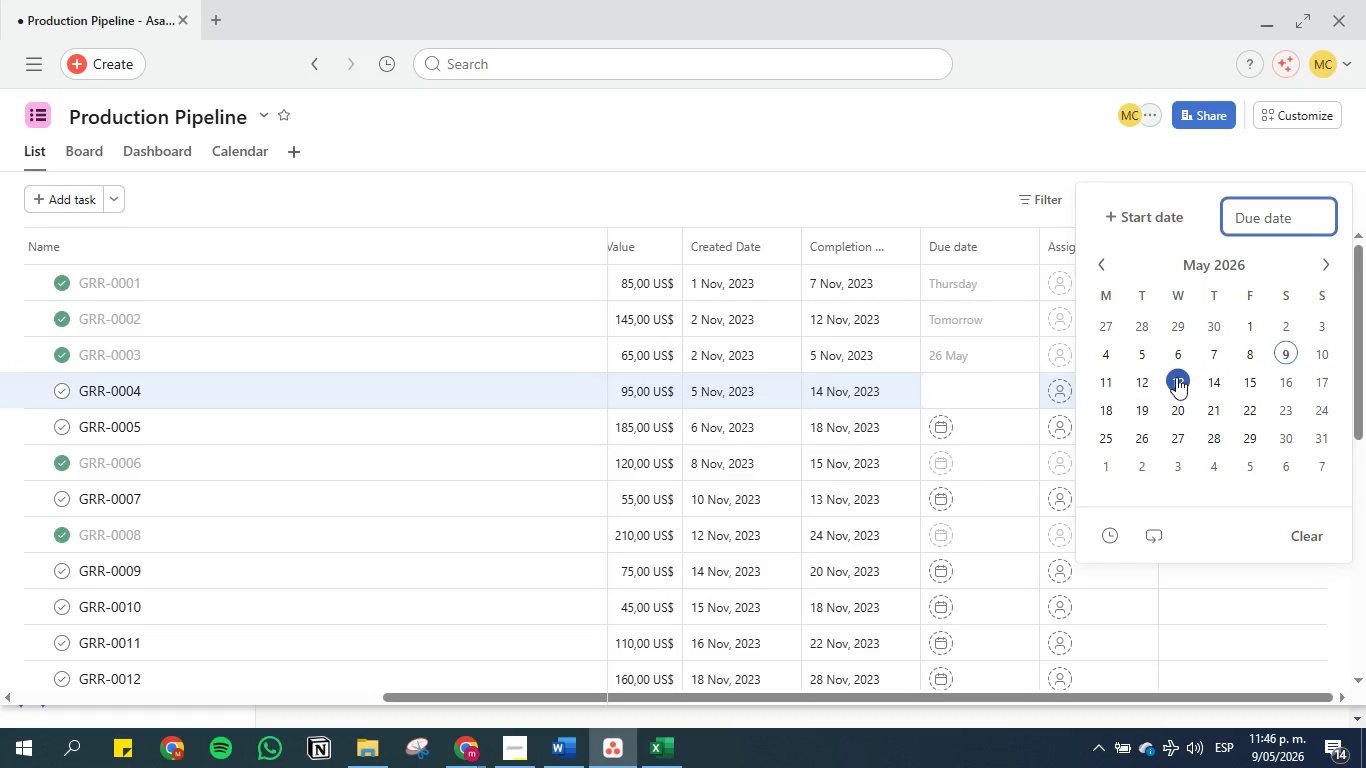 
left_click([1137, 375])
 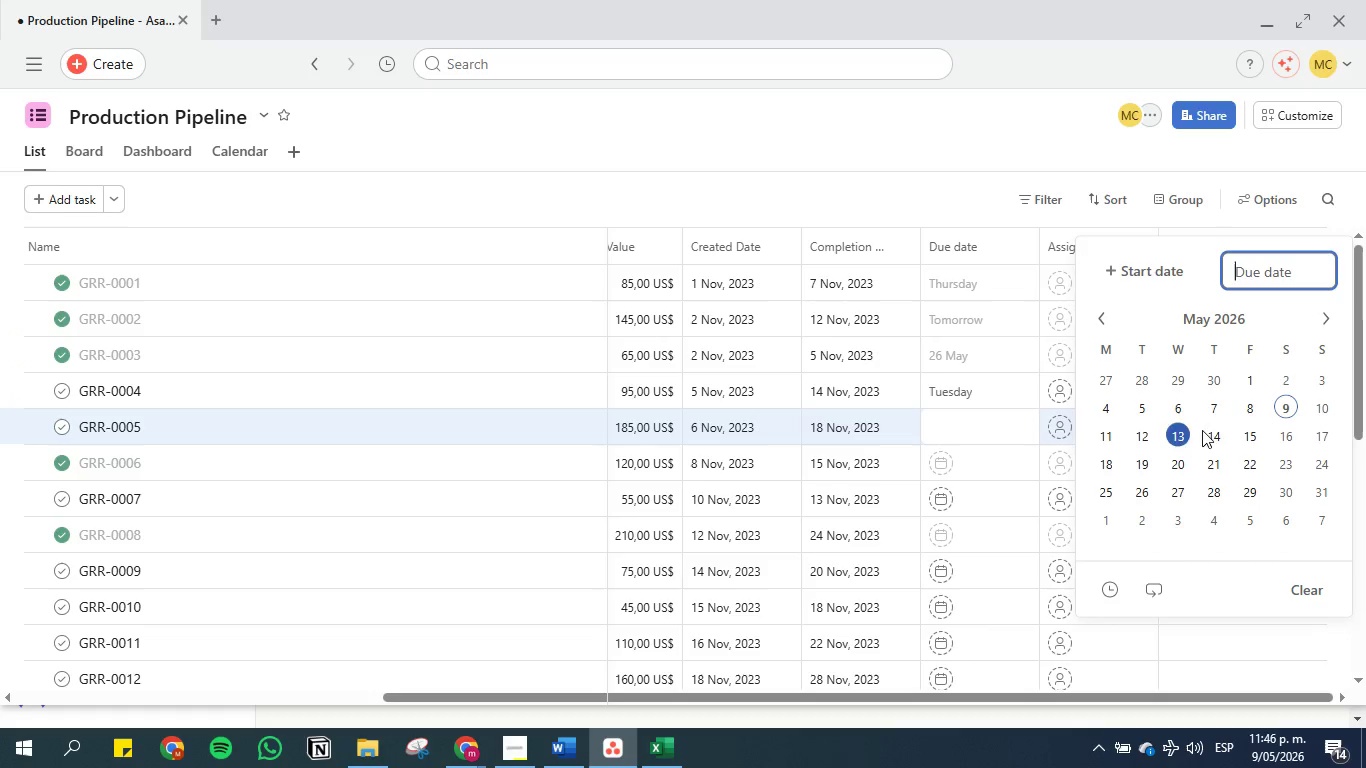 
left_click([1208, 430])
 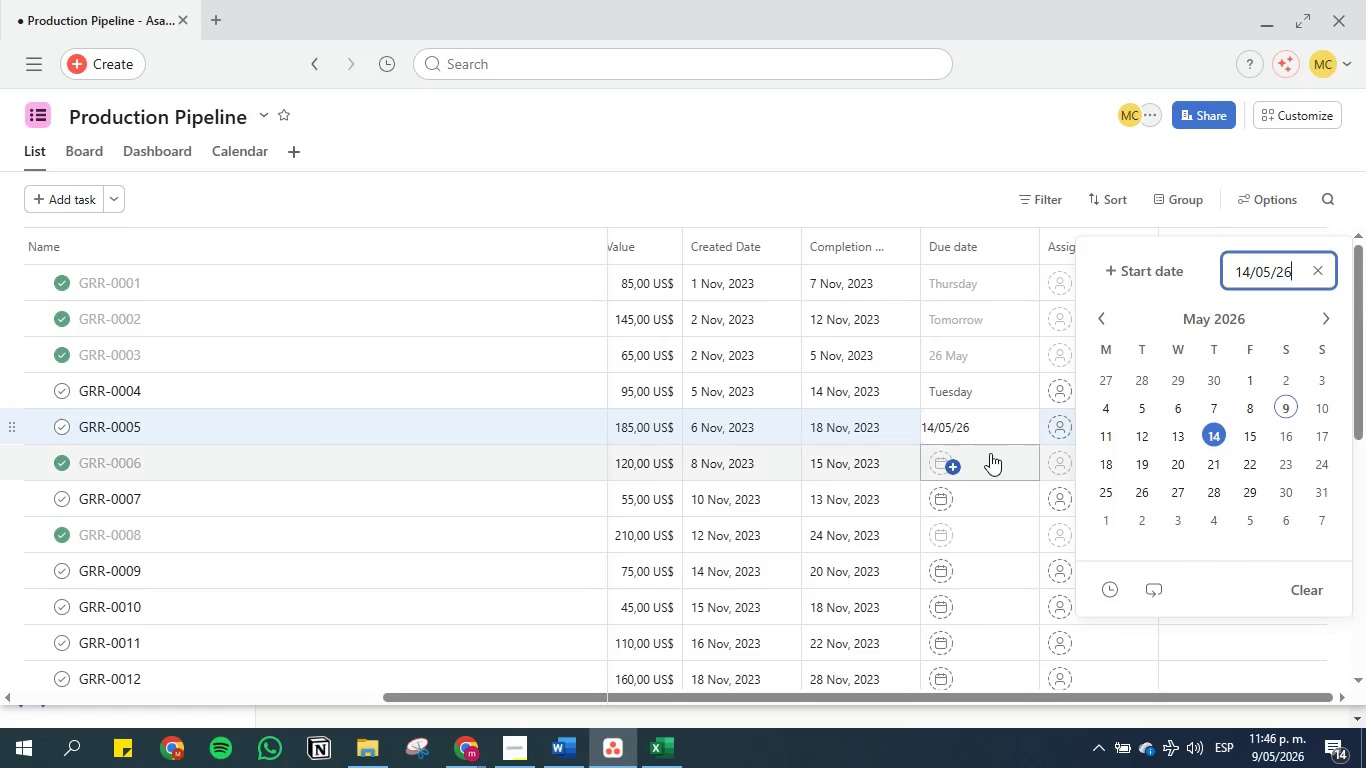 
left_click([985, 467])
 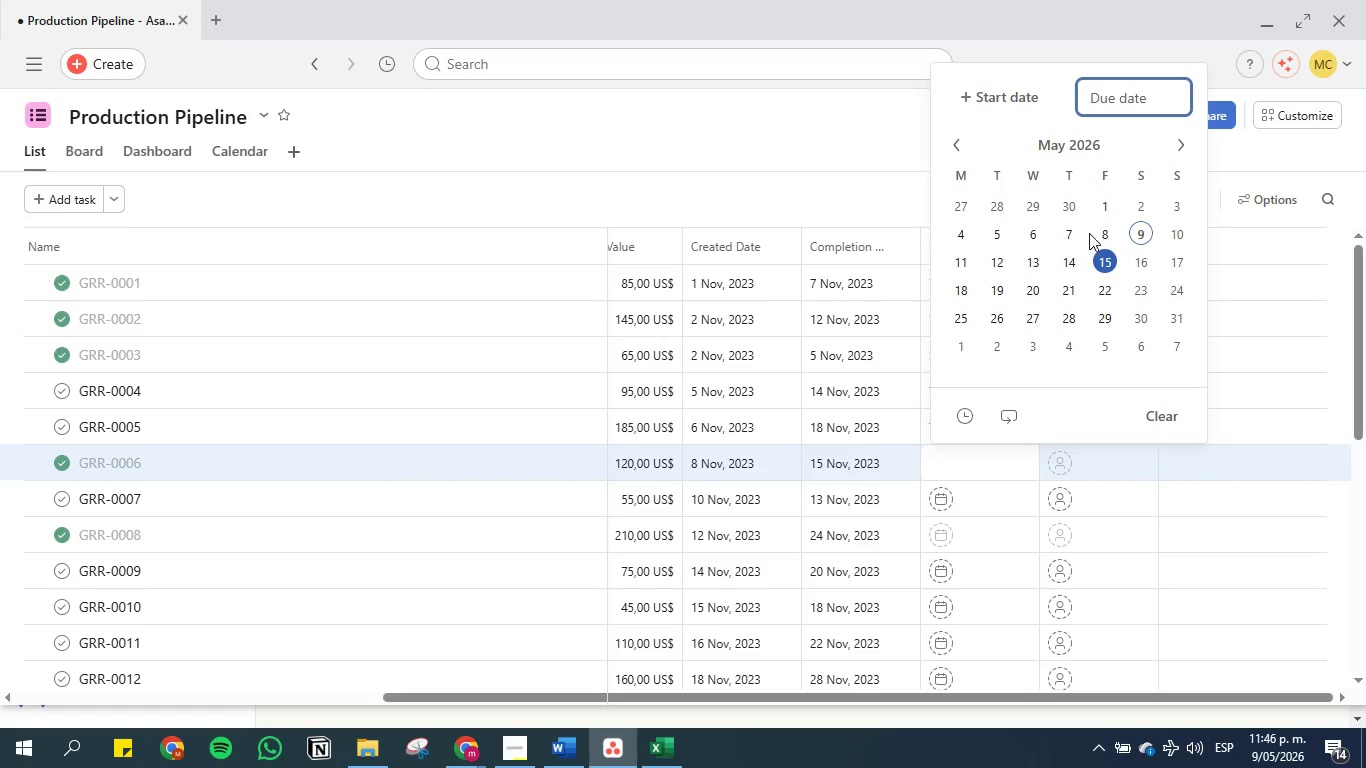 
left_click([1111, 234])
 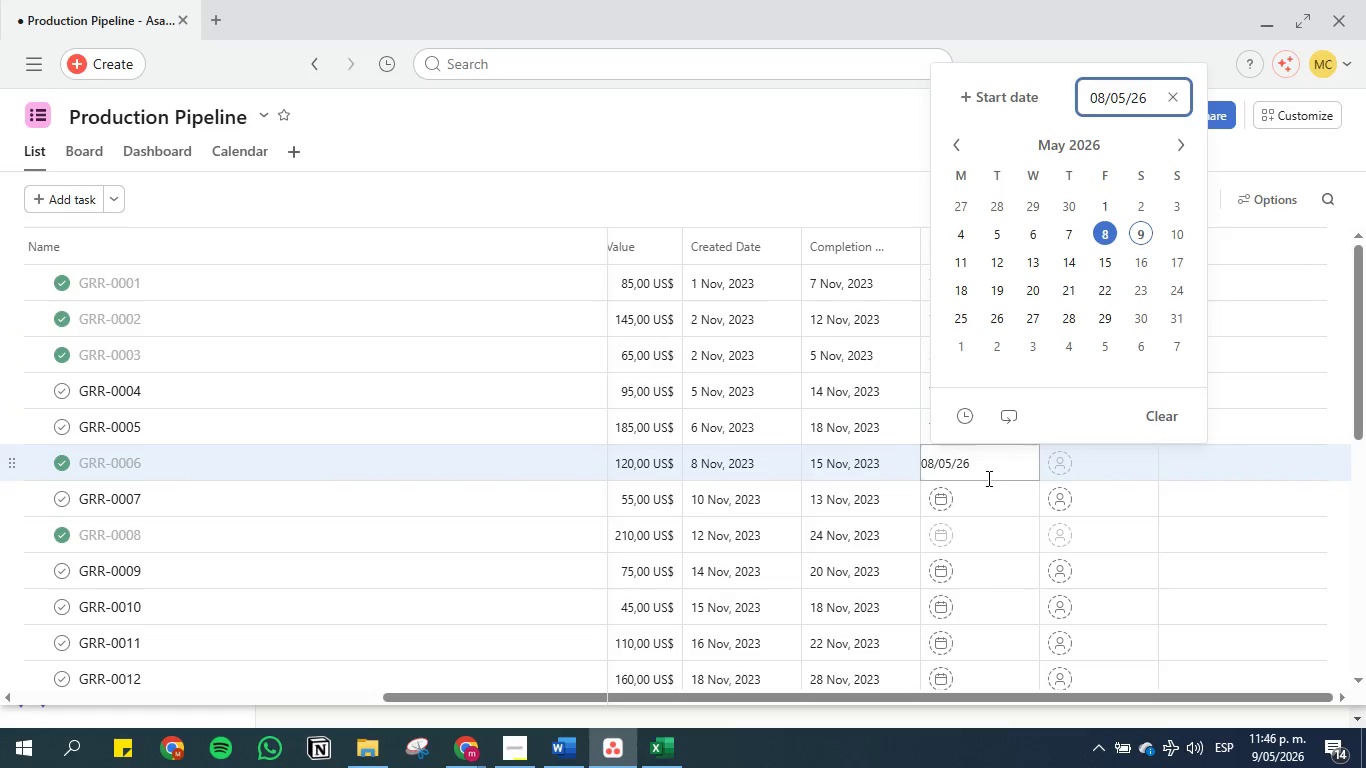 
left_click([985, 499])
 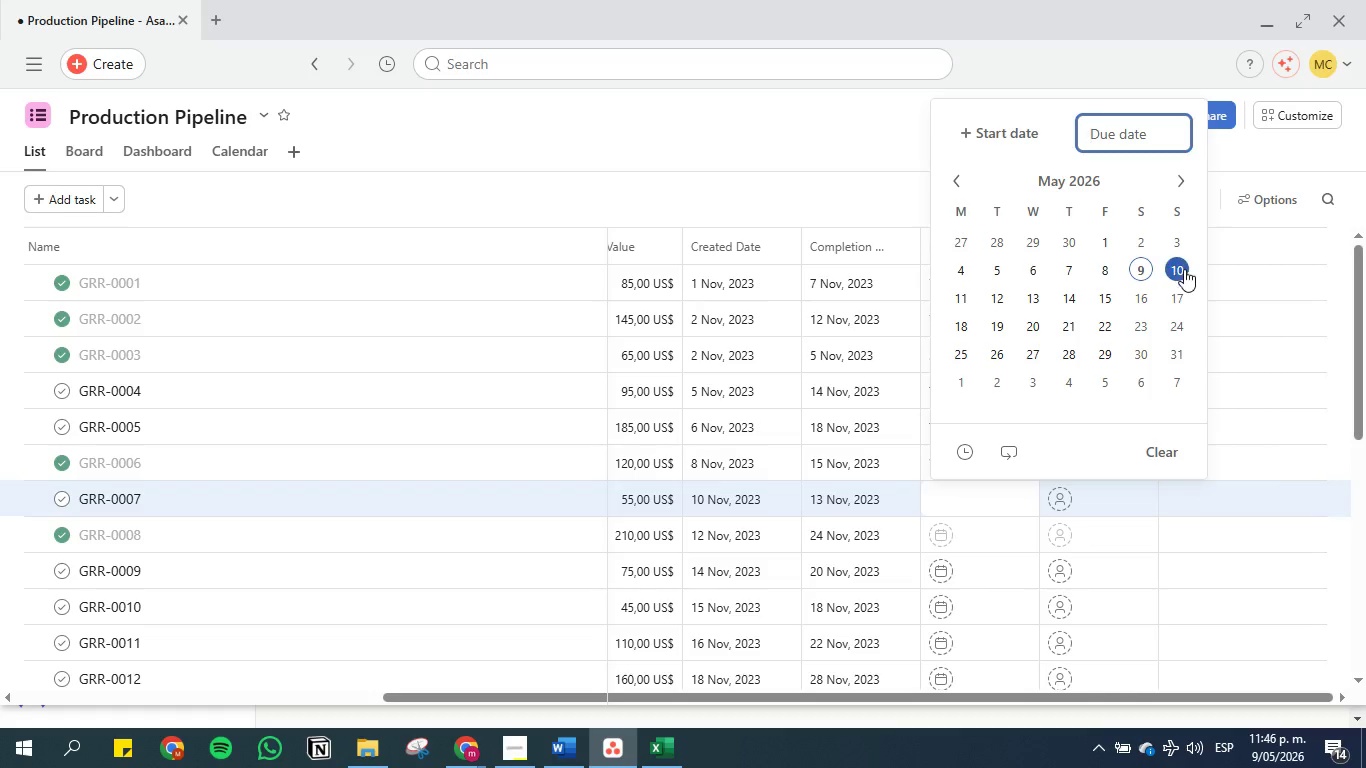 
left_click([1171, 266])
 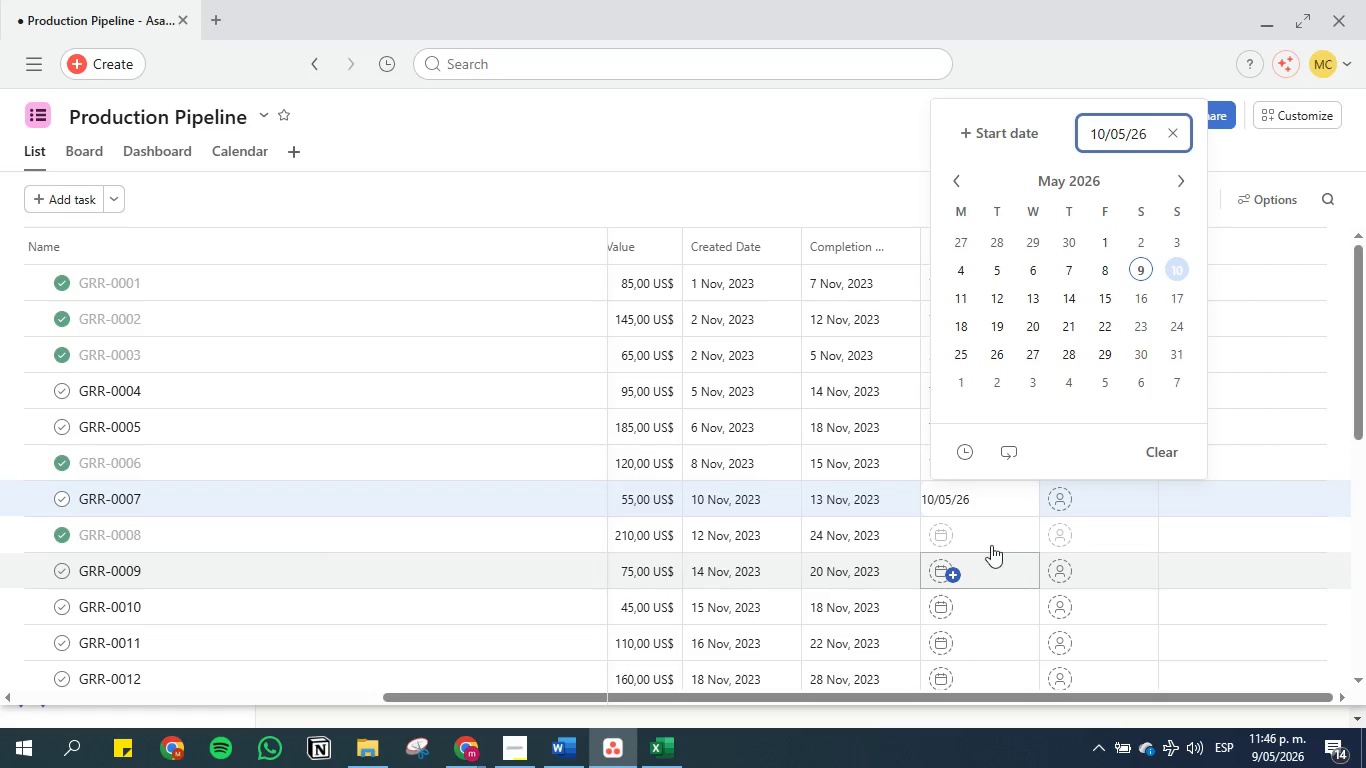 
left_click([990, 534])
 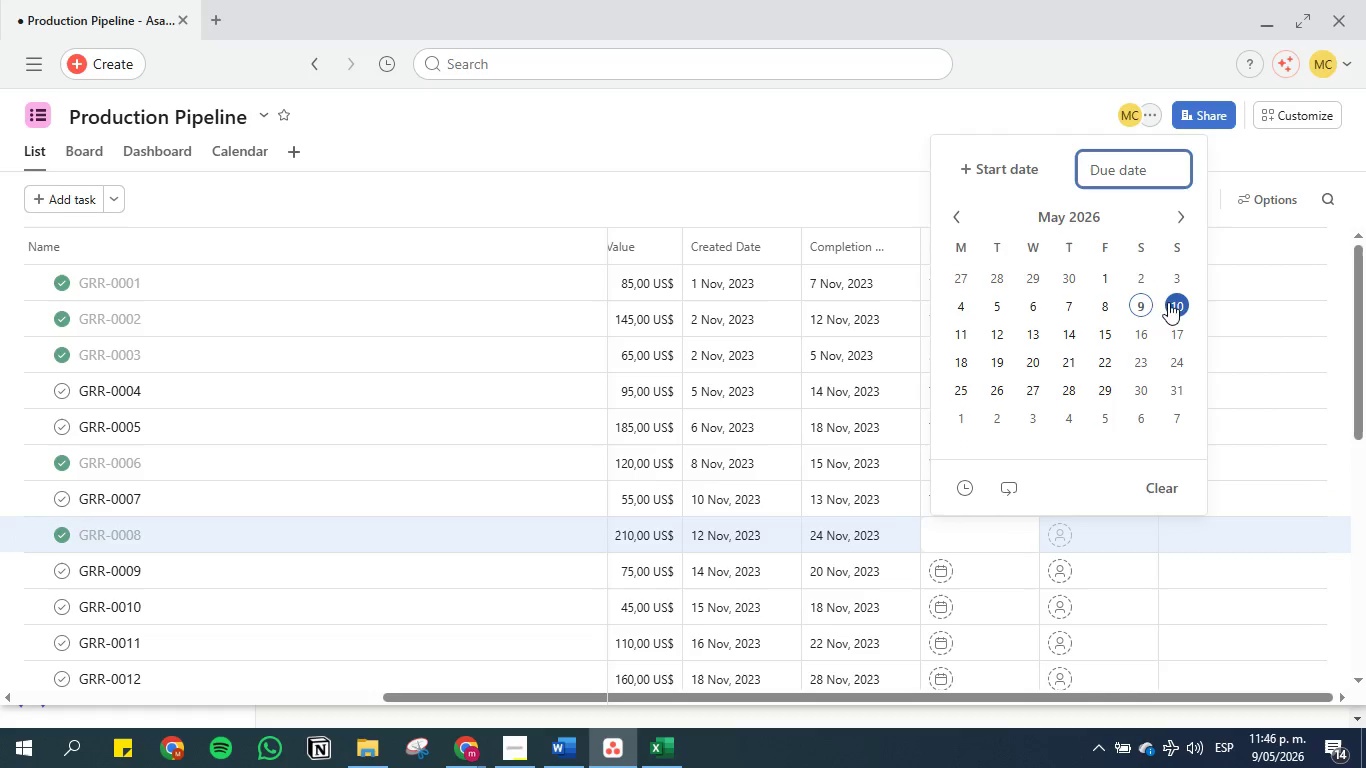 
left_click([1144, 305])
 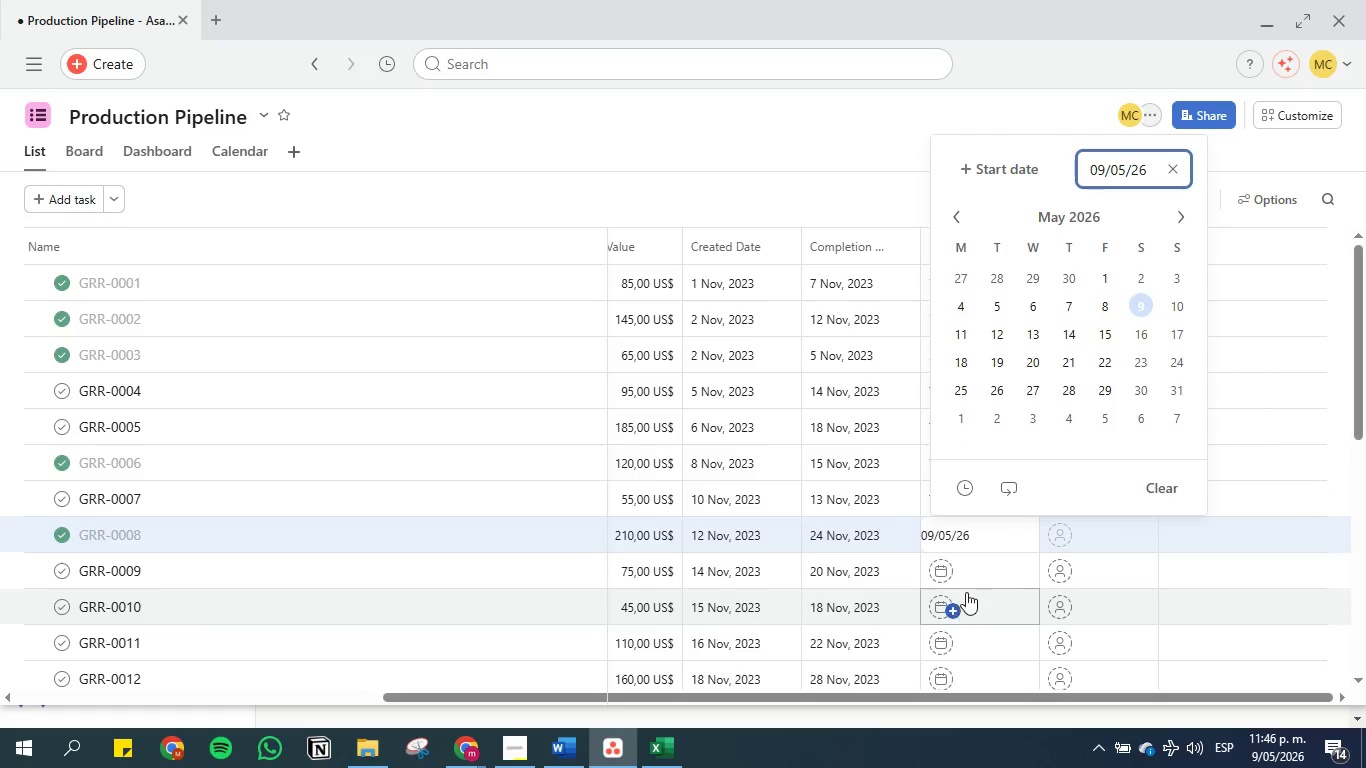 
left_click([970, 572])
 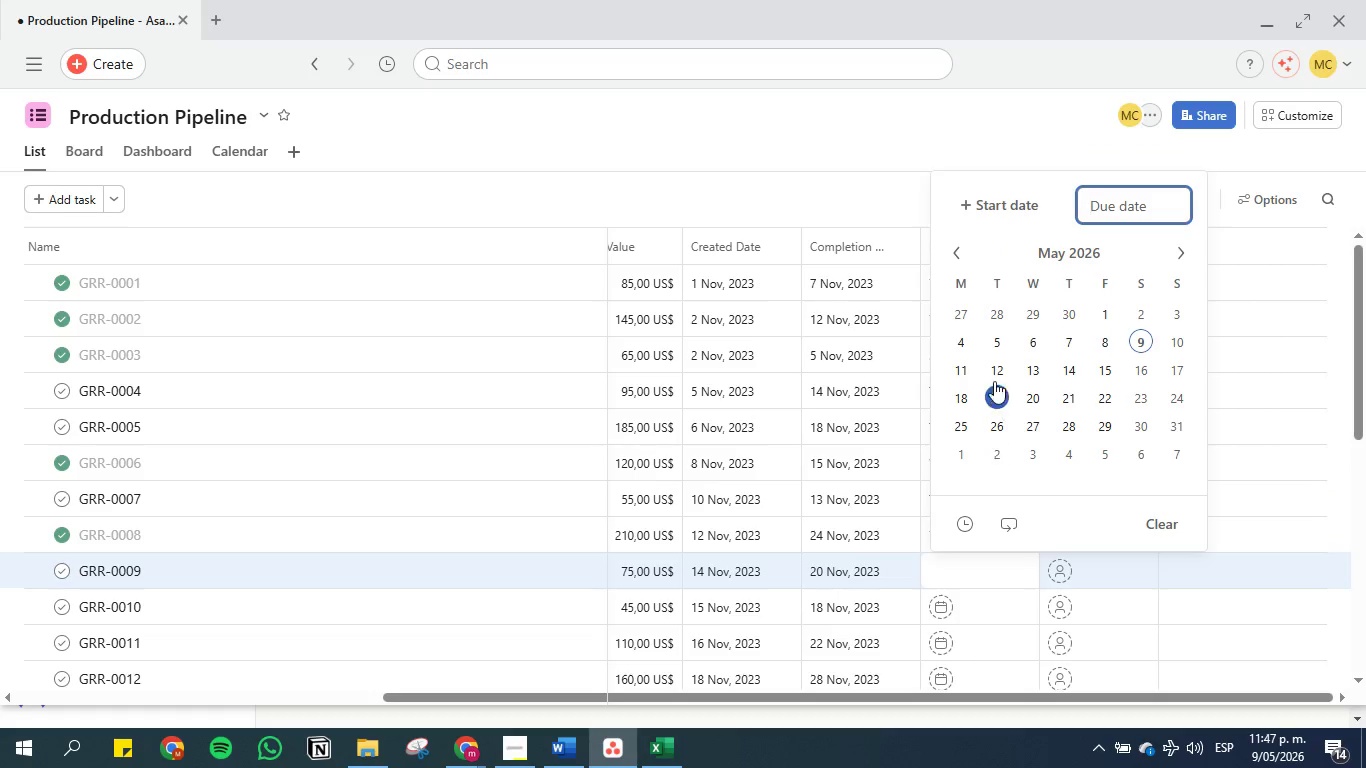 
left_click([994, 378])
 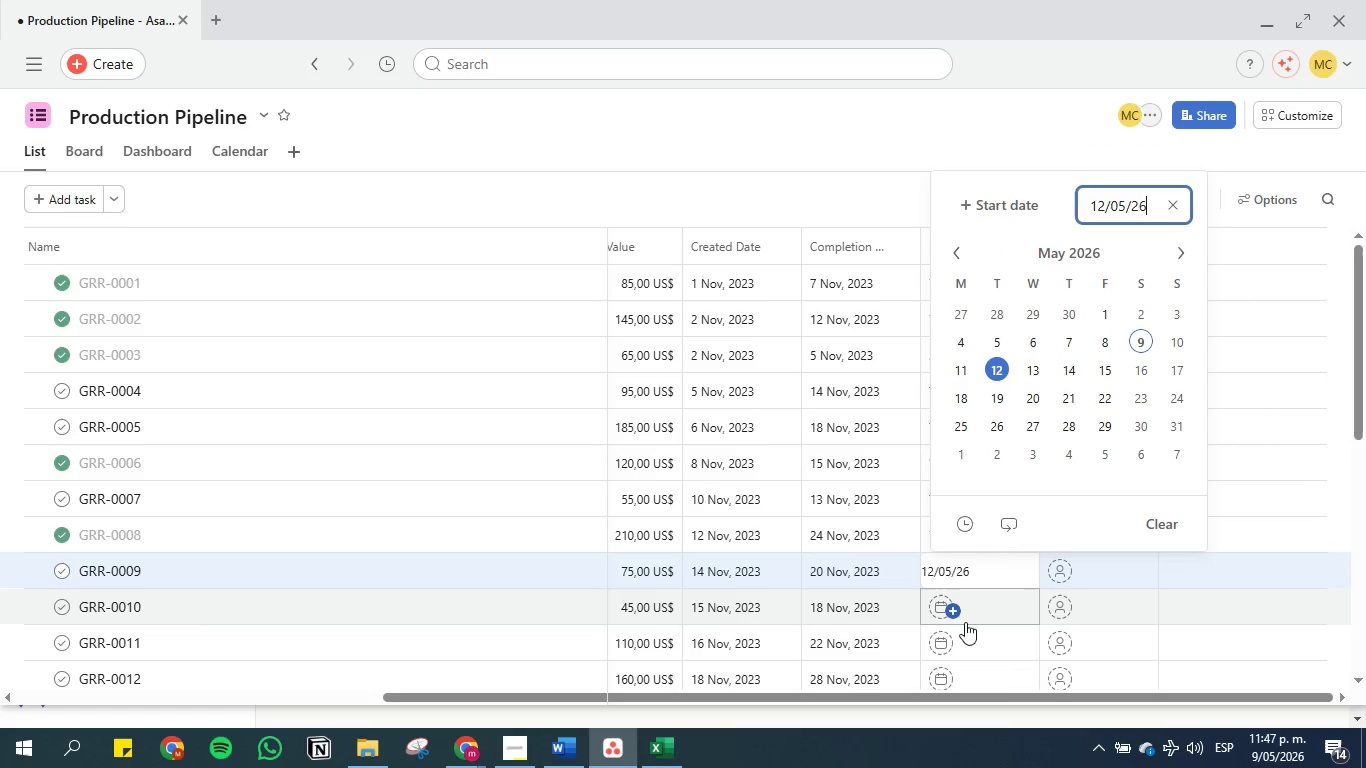 
left_click([990, 619])
 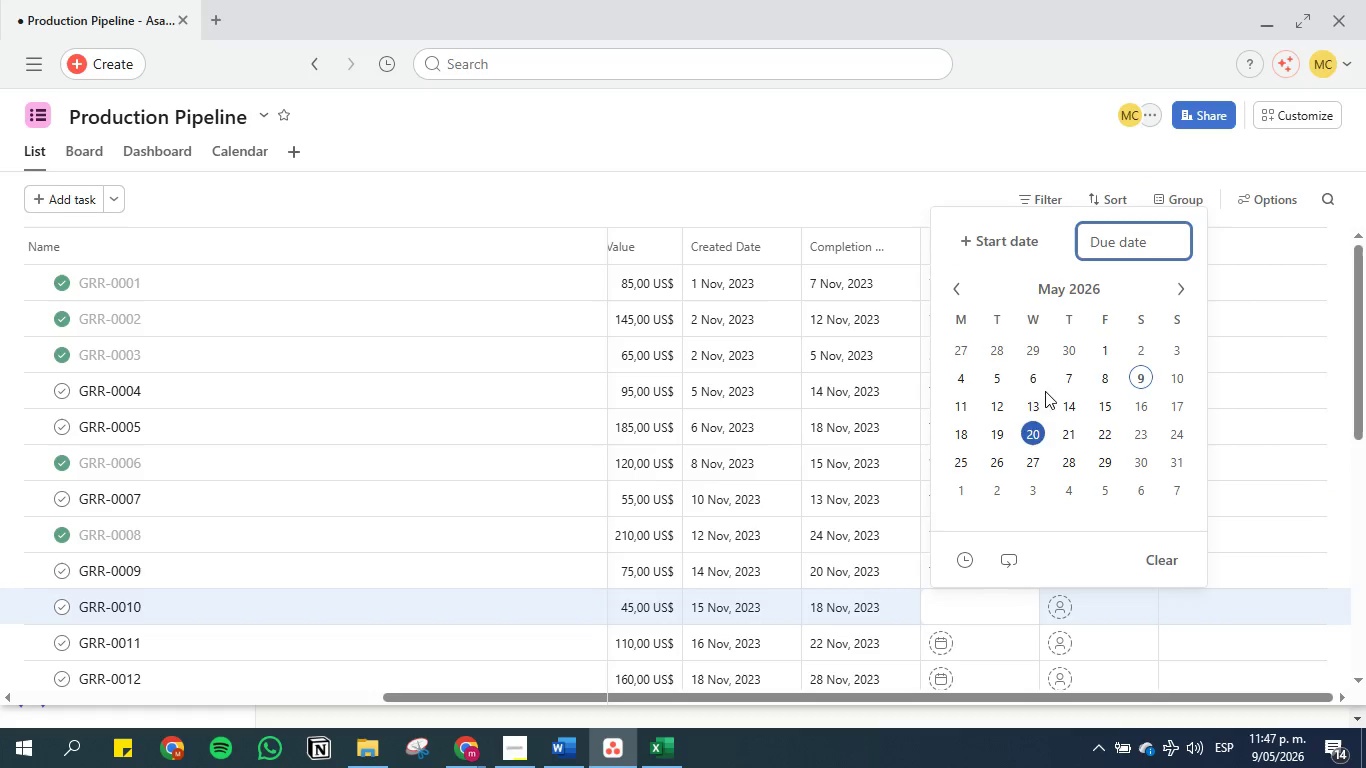 
left_click([1039, 392])
 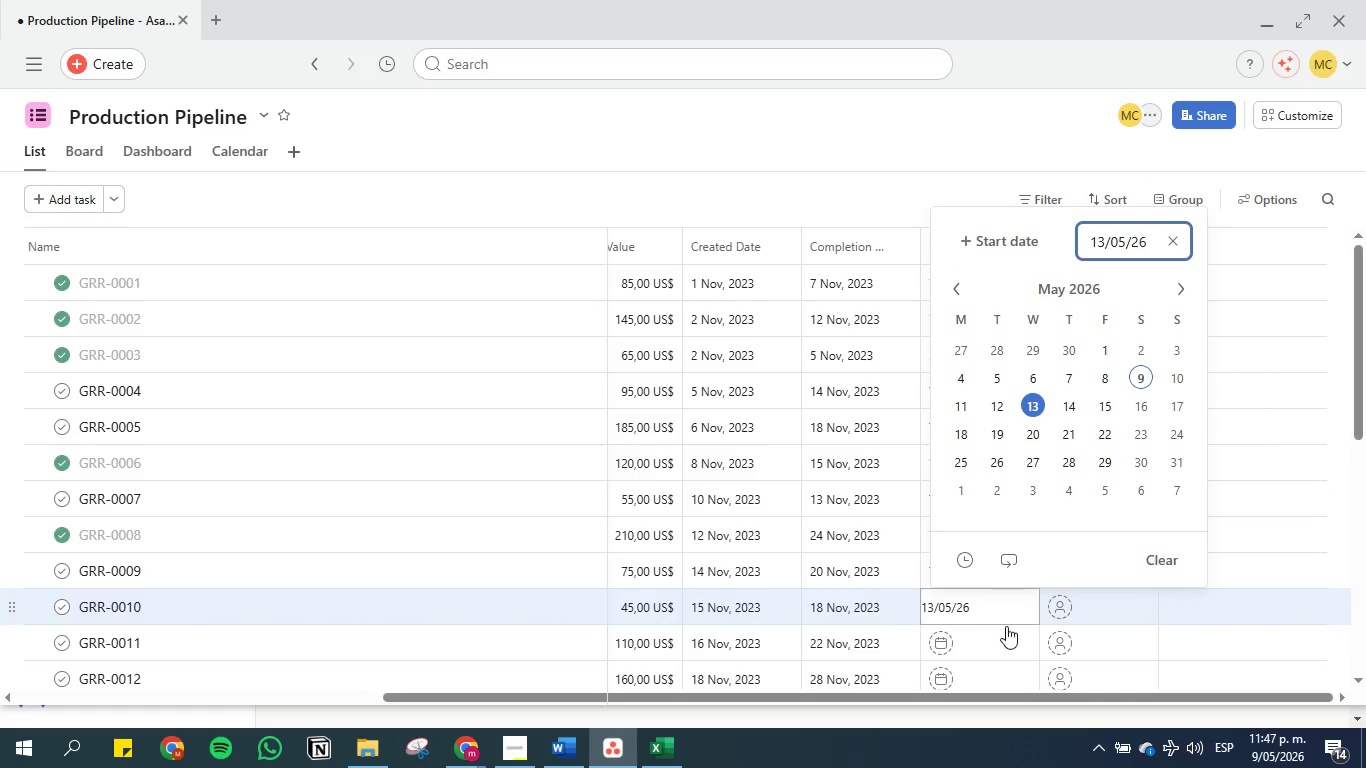 
left_click([1006, 642])
 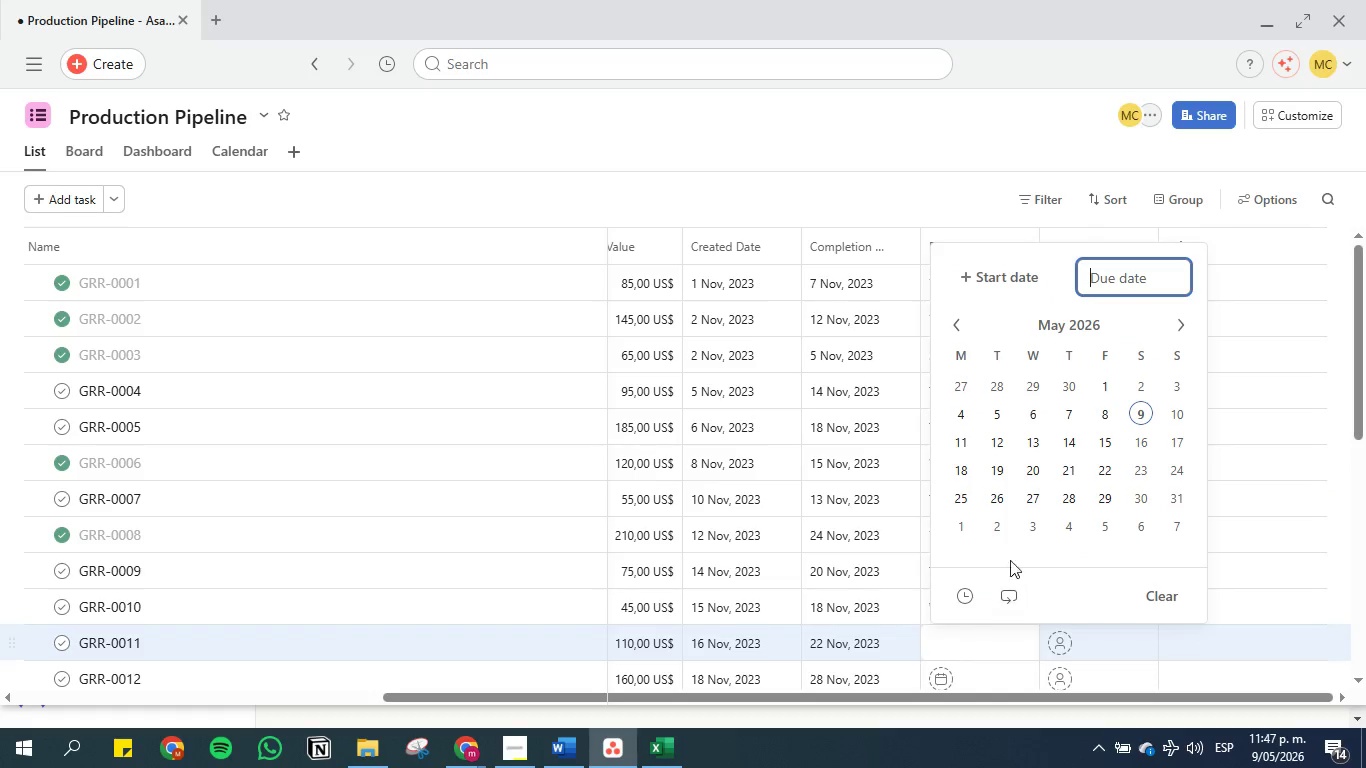 
scroll: coordinate [1031, 532], scroll_direction: down, amount: 3.0
 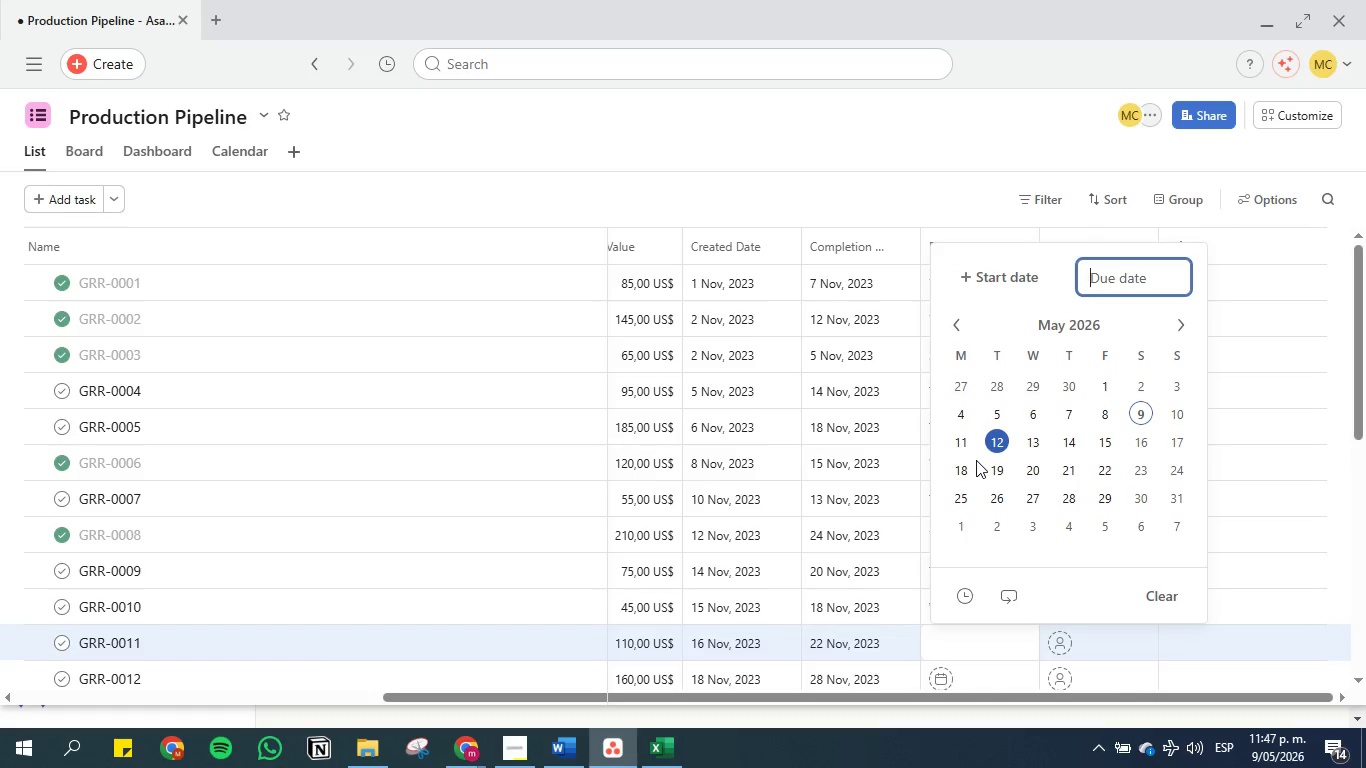 
left_click([967, 471])
 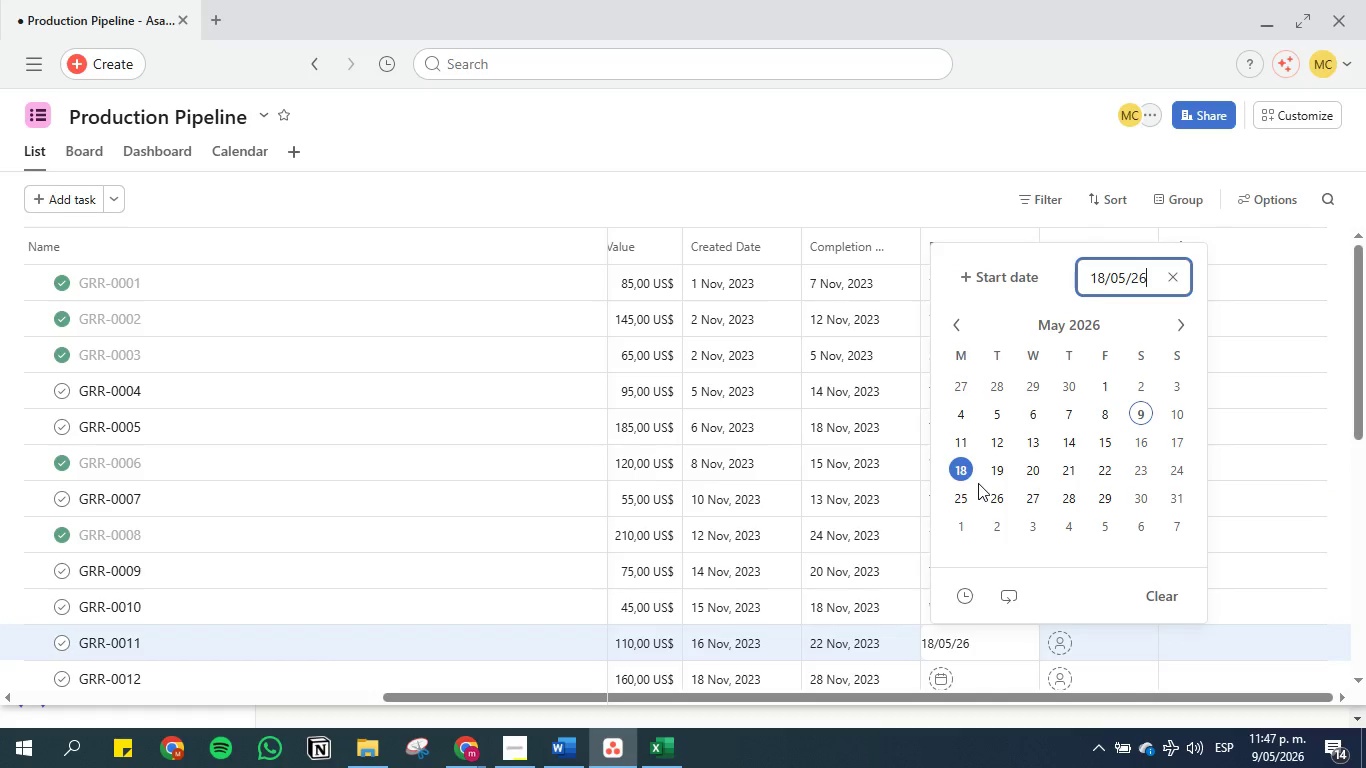 
scroll: coordinate [989, 496], scroll_direction: down, amount: 3.0
 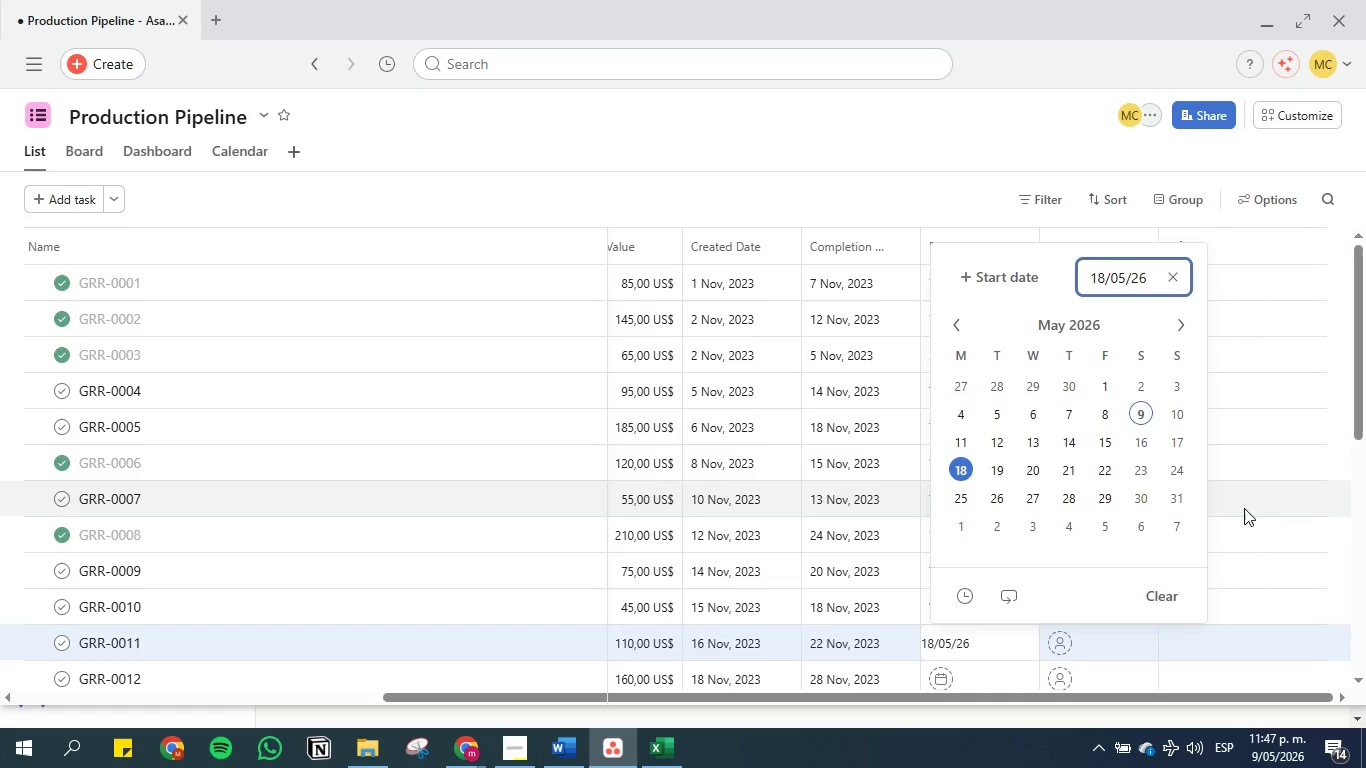 
left_click([1263, 507])
 